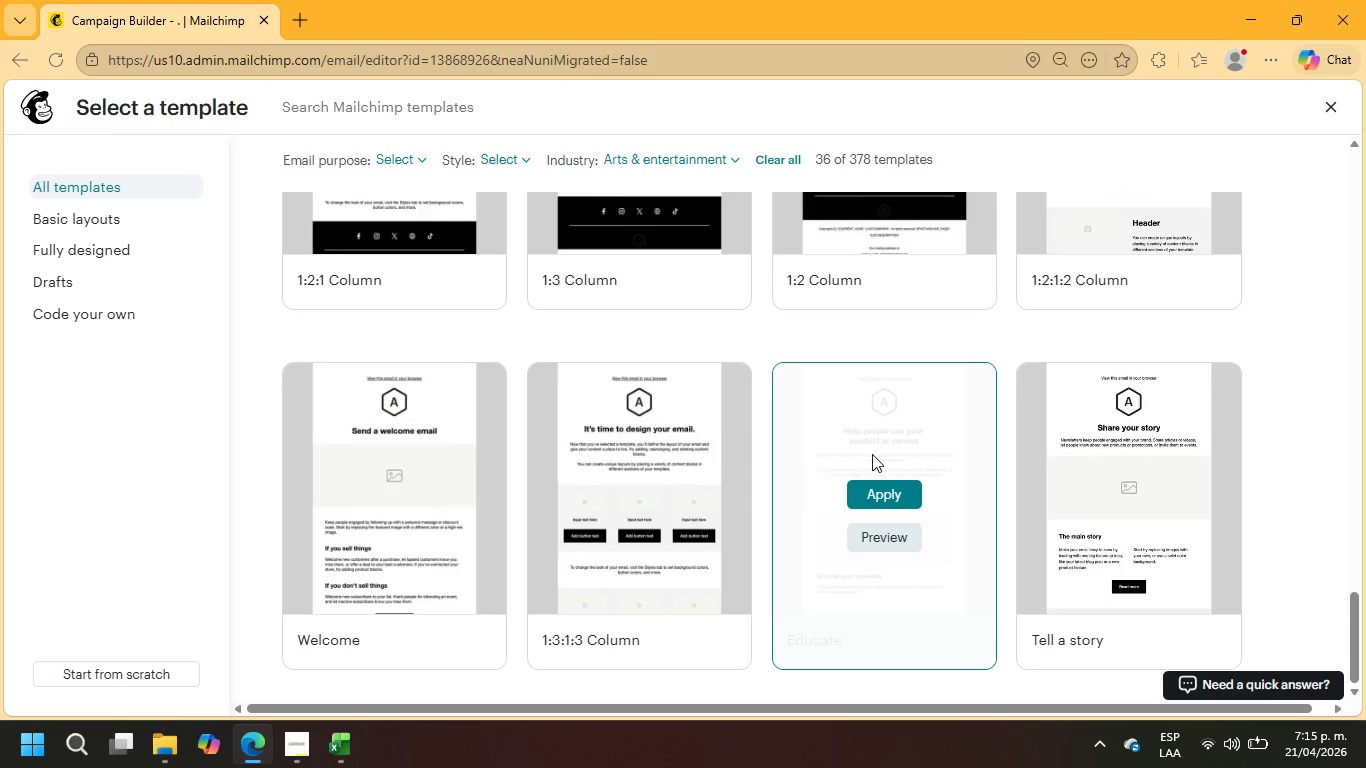 
scroll: coordinate [771, 335], scroll_direction: up, amount: 31.0
 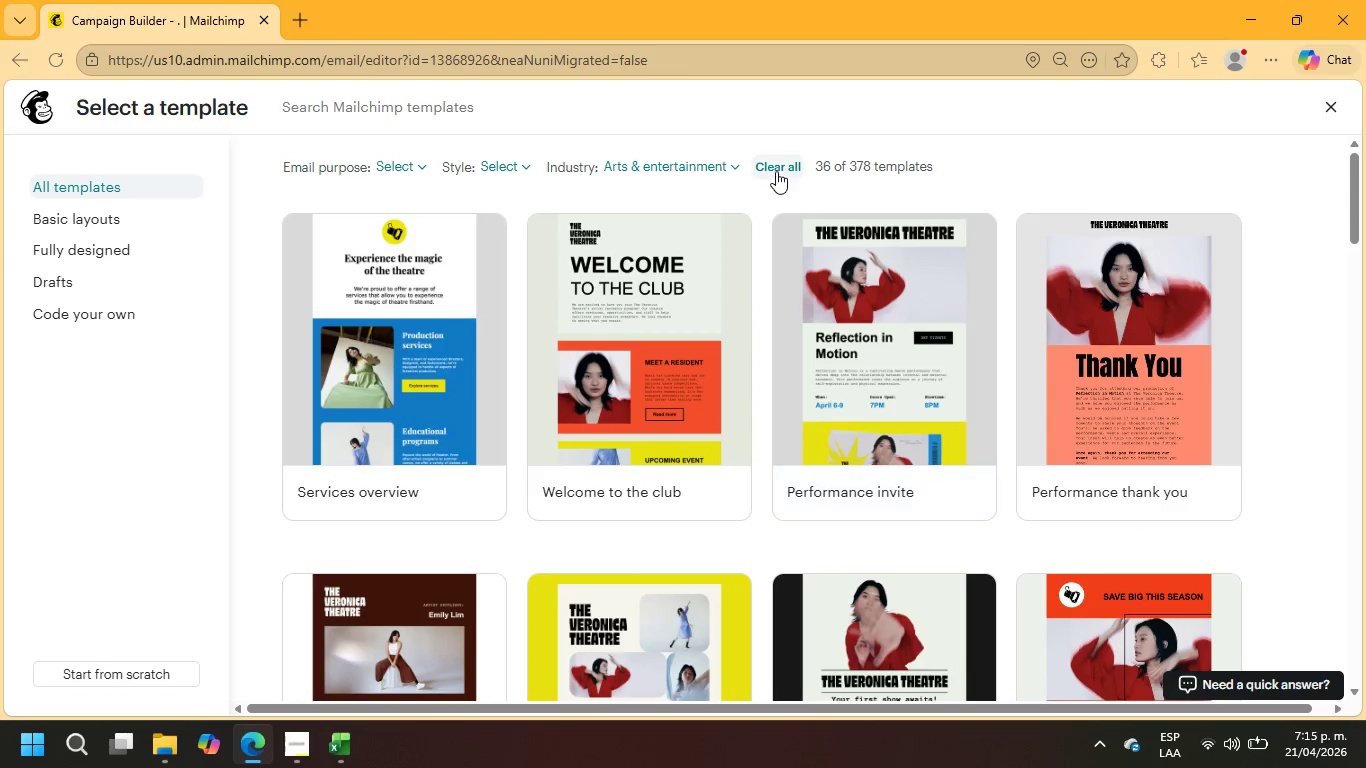 
left_click([776, 171])
 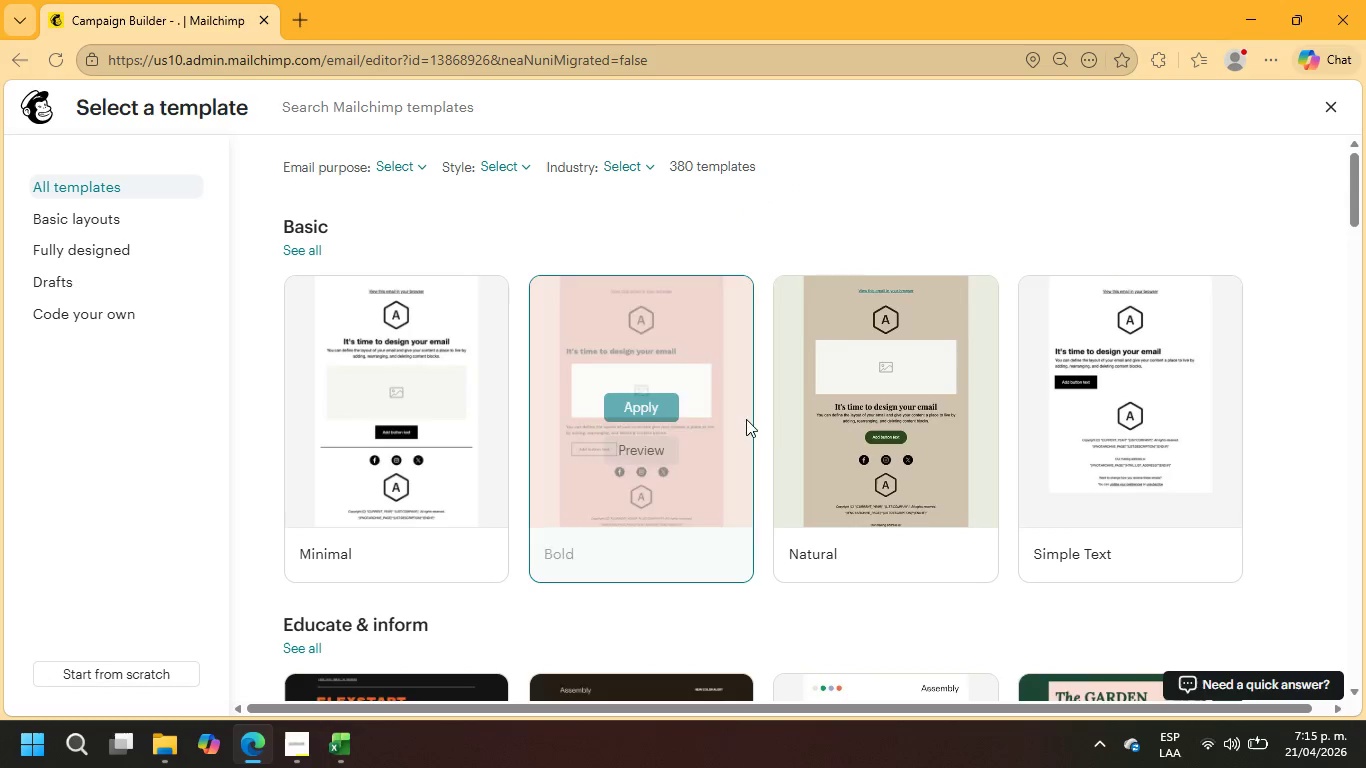 
scroll: coordinate [757, 436], scroll_direction: down, amount: 4.0
 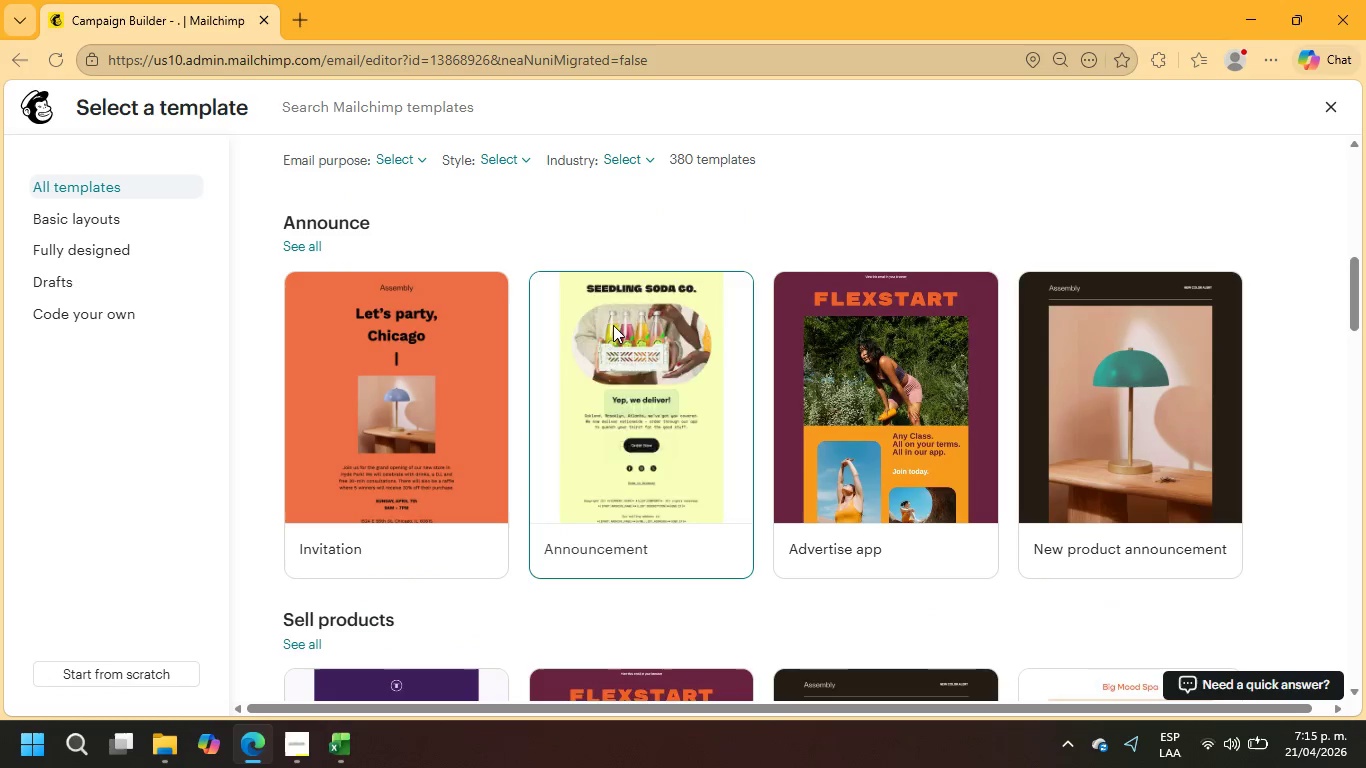 
left_click([480, 165])
 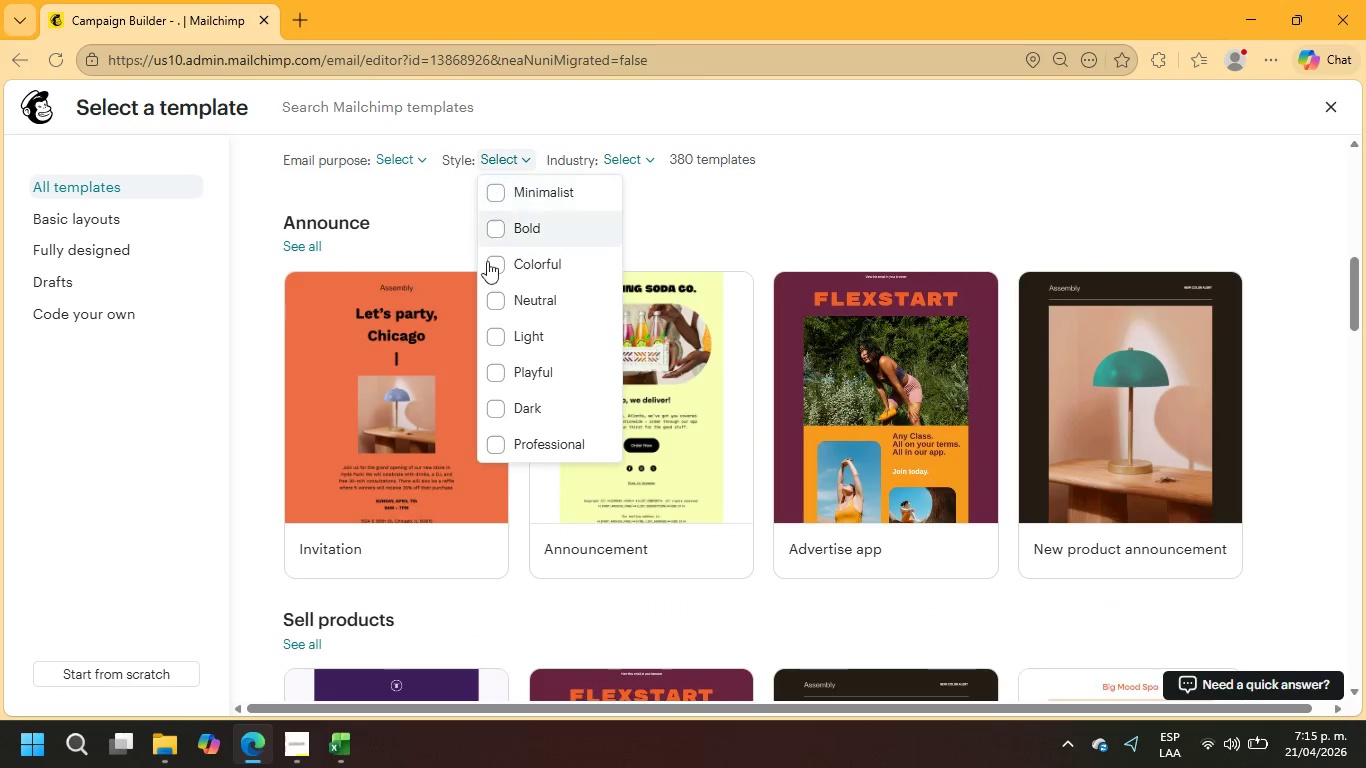 
left_click([492, 379])
 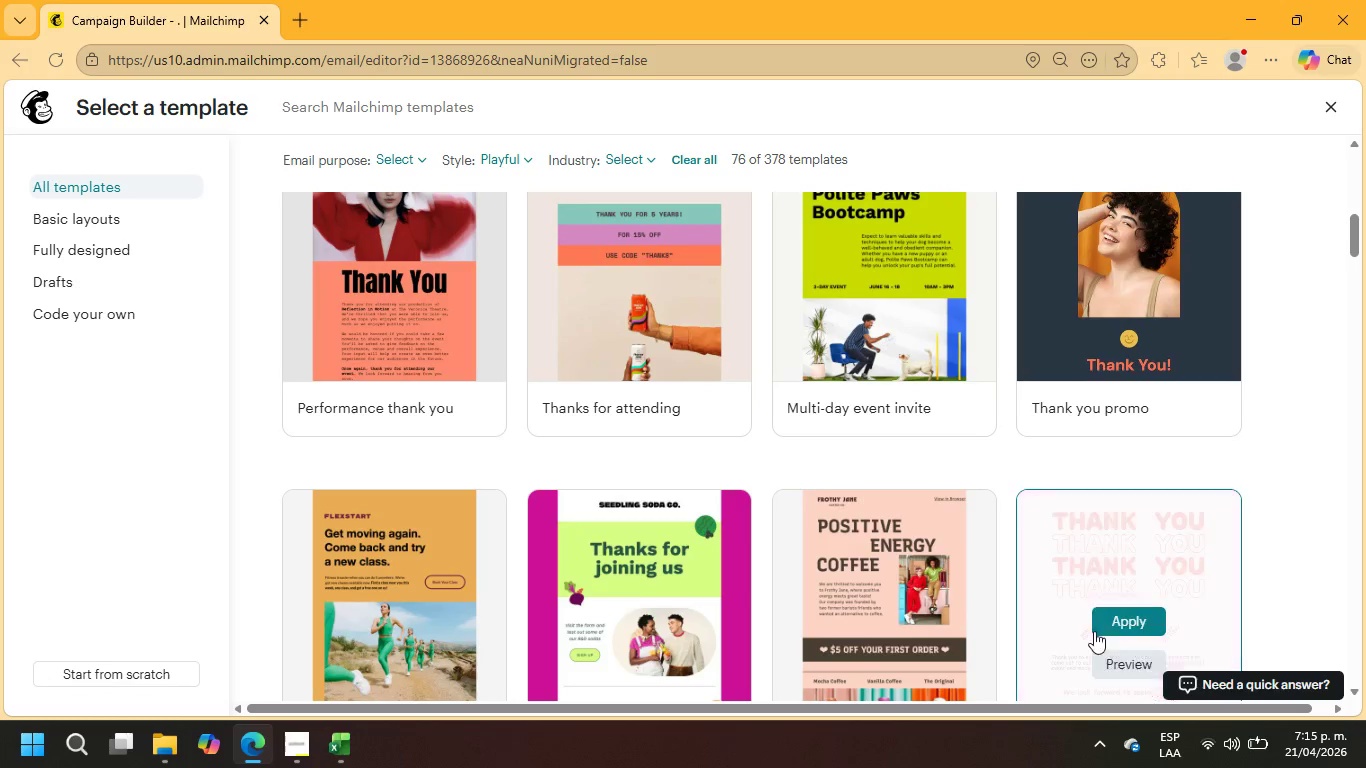 
scroll: coordinate [1299, 523], scroll_direction: down, amount: 9.0
 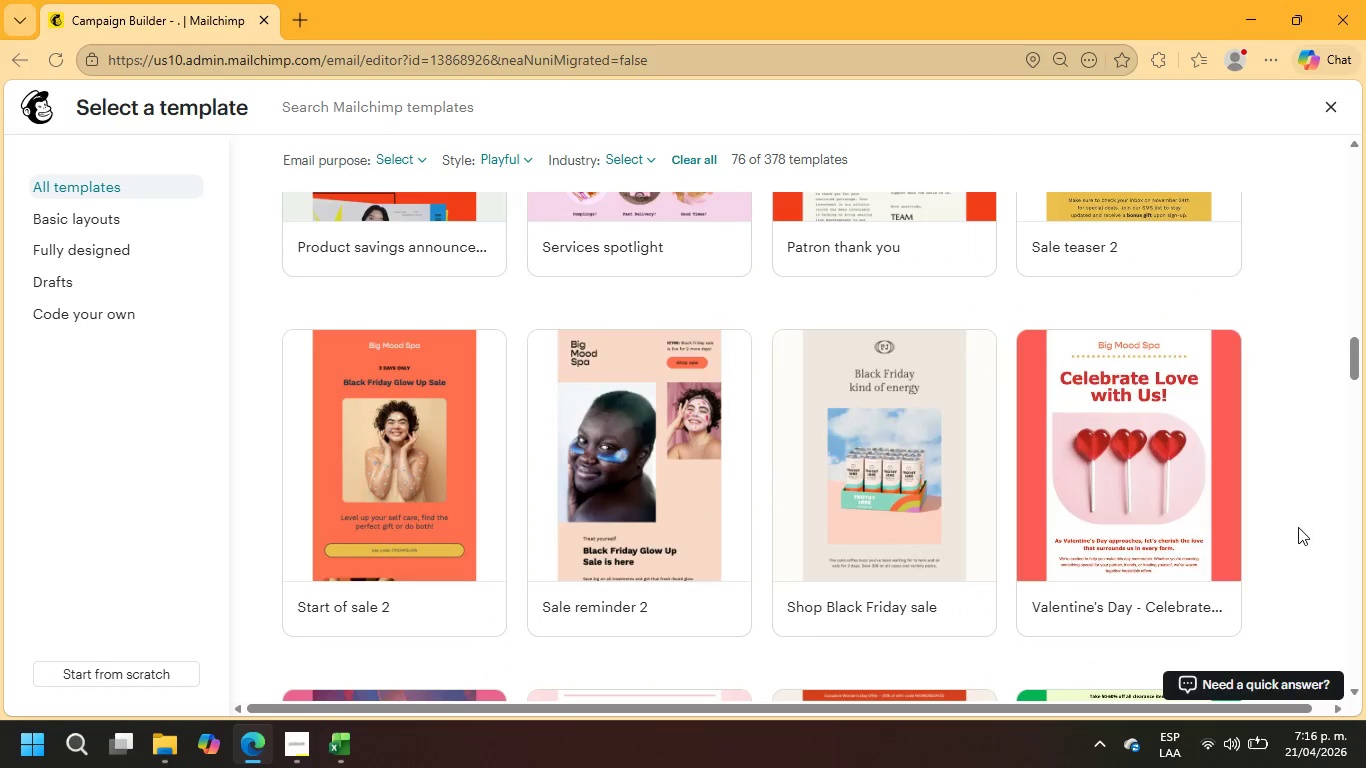 
wait(6.59)
 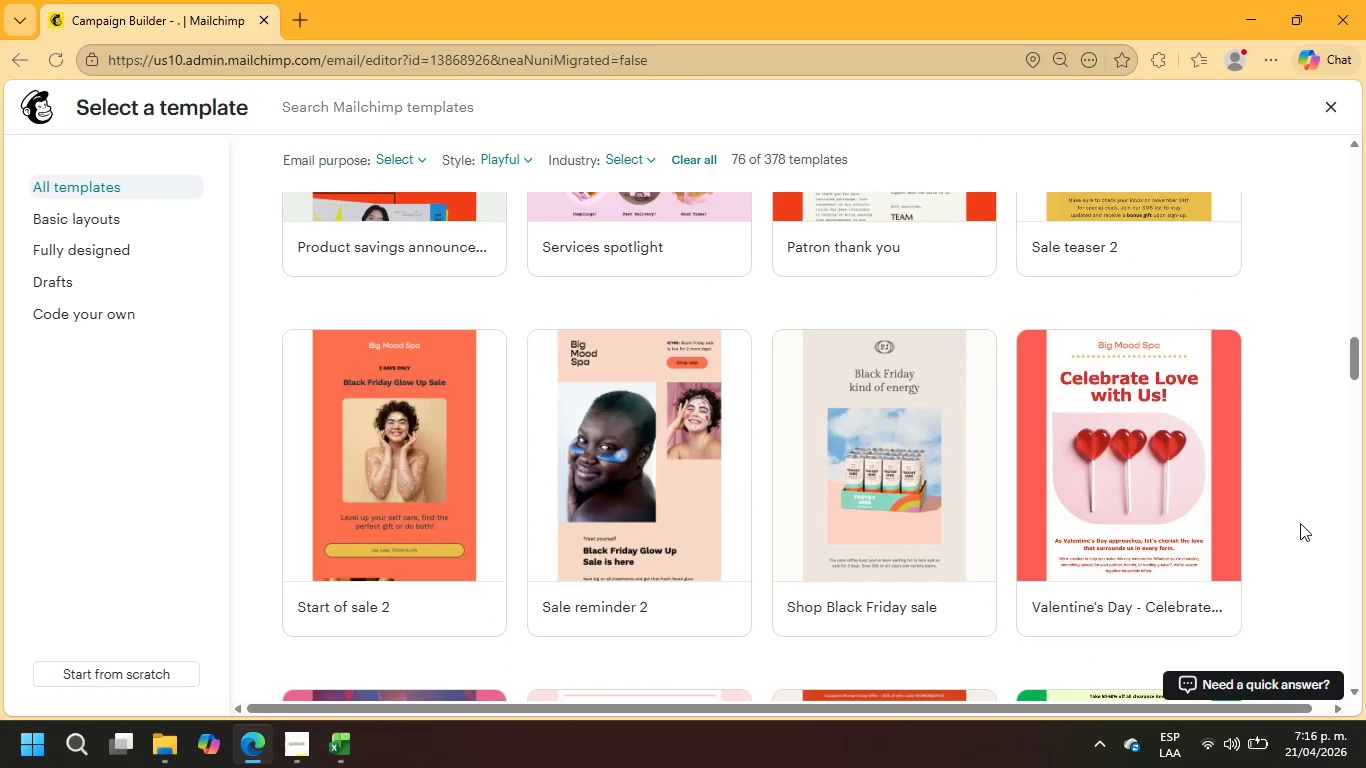 
mouse_move([1012, 400])
 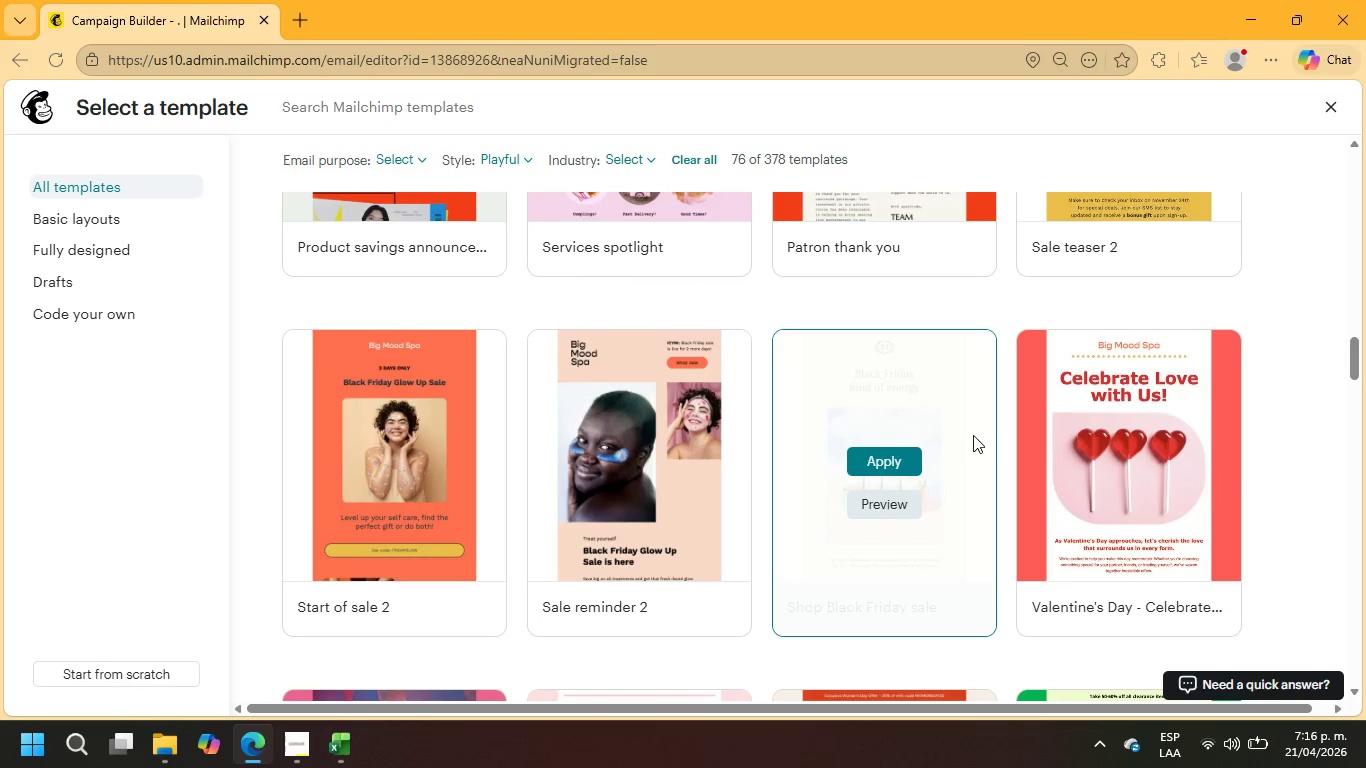 
scroll: coordinate [981, 436], scroll_direction: down, amount: 11.0
 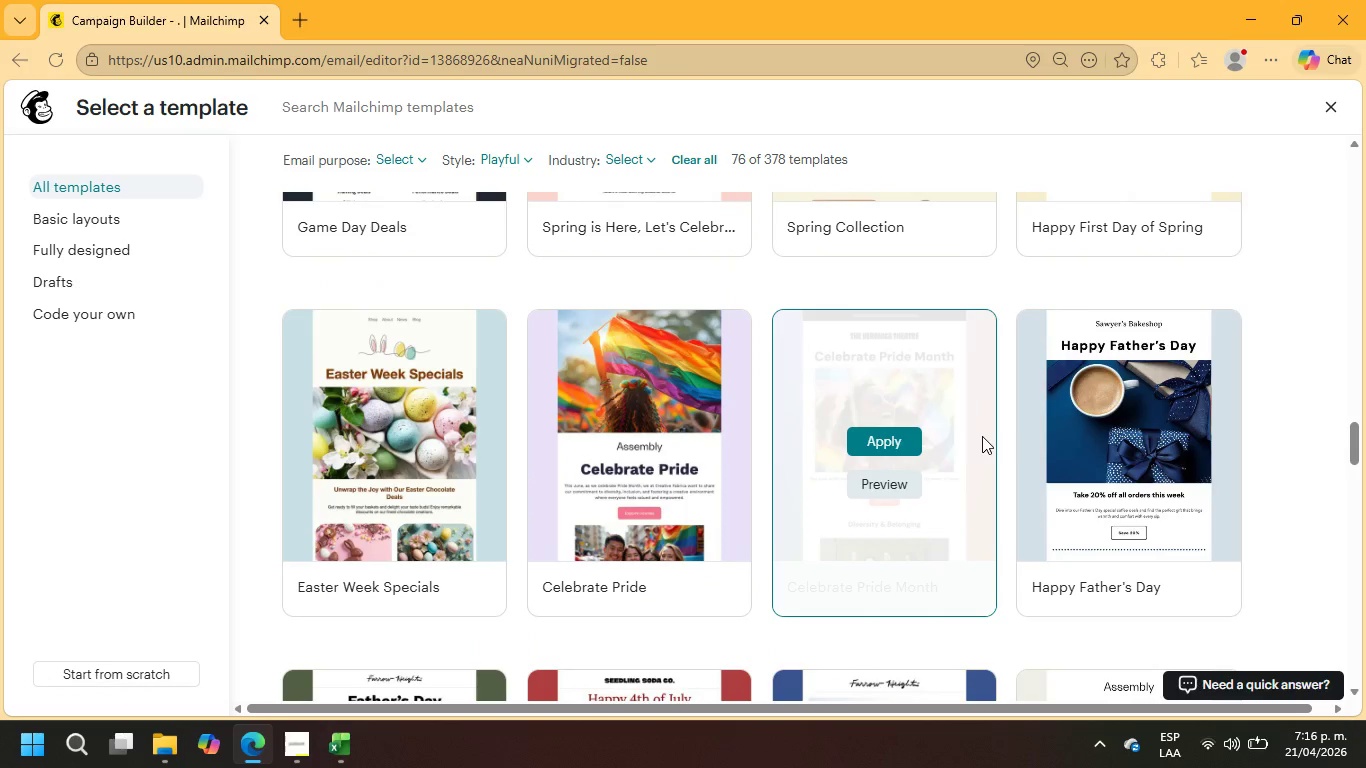 
scroll: coordinate [547, 294], scroll_direction: up, amount: 33.0
 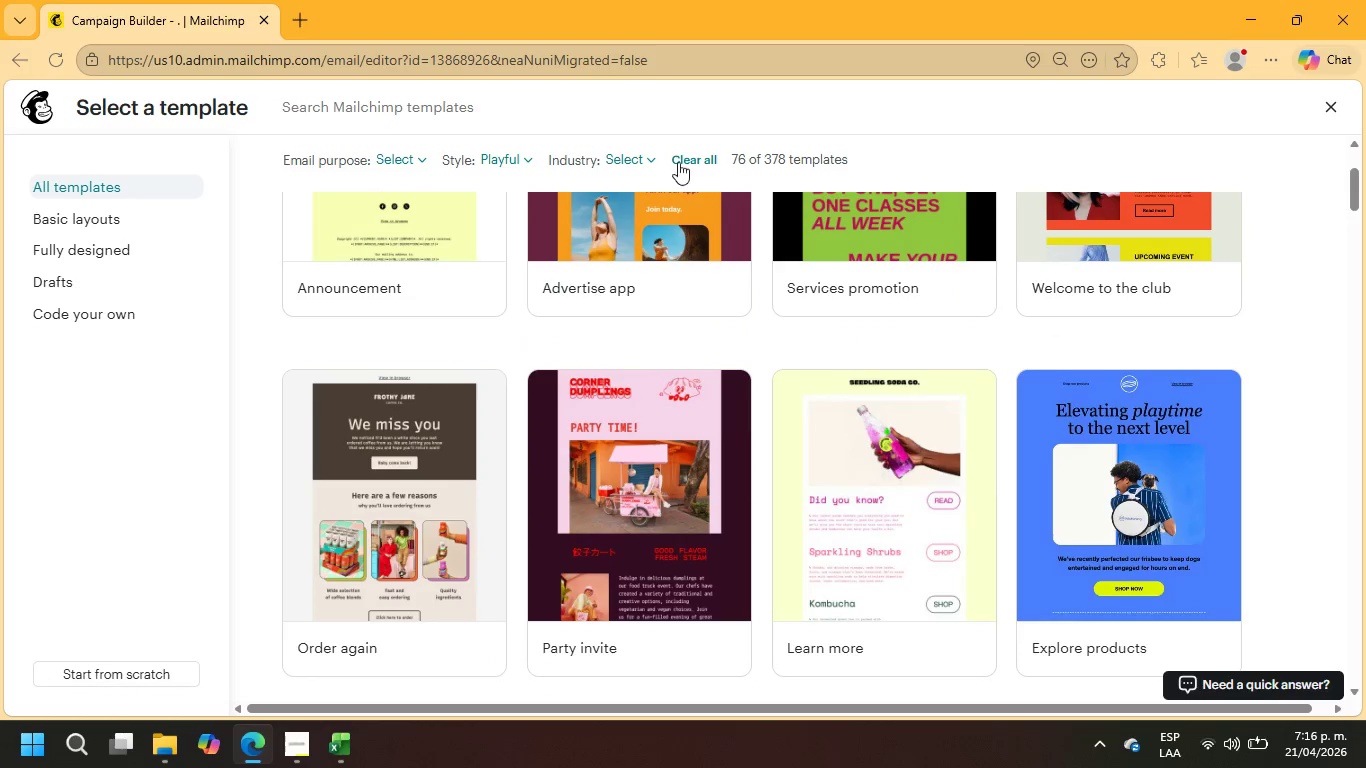 
left_click([680, 162])
 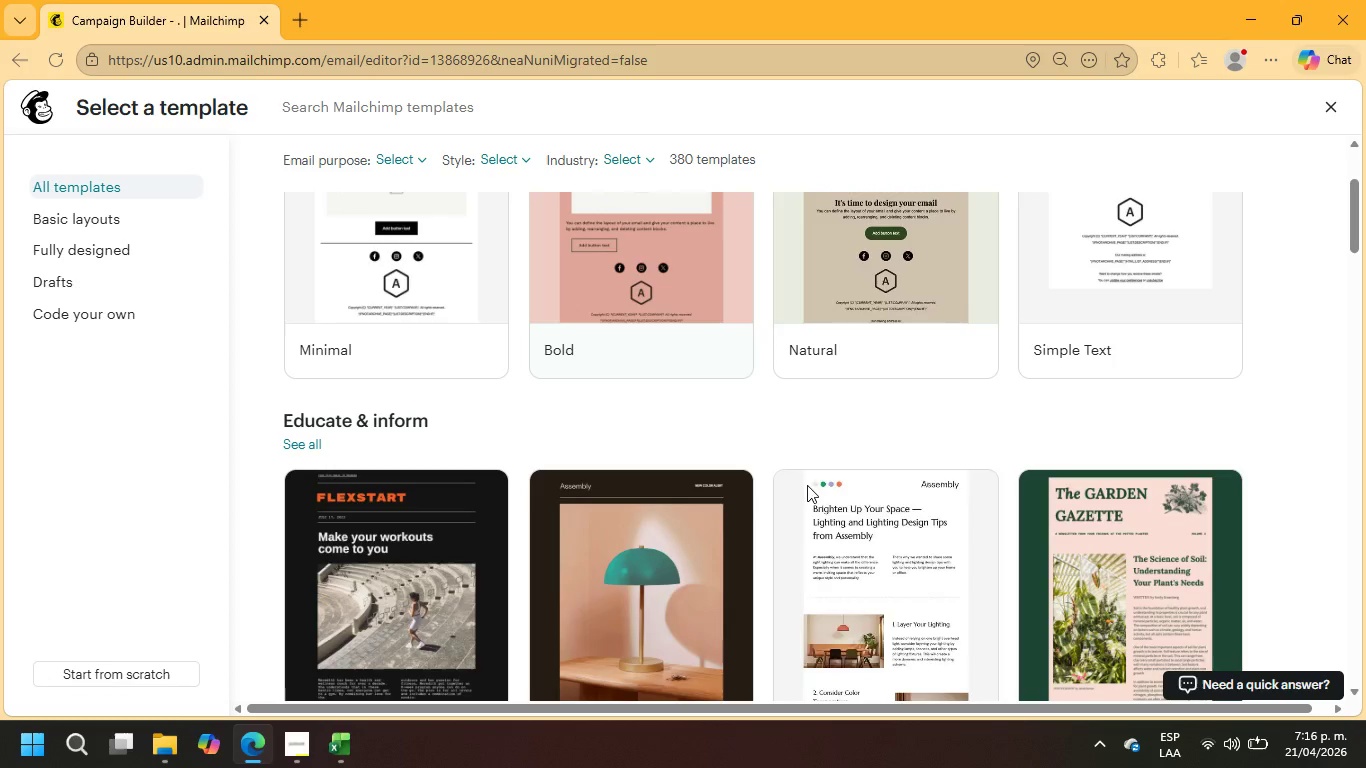 
scroll: coordinate [932, 492], scroll_direction: down, amount: 3.0
 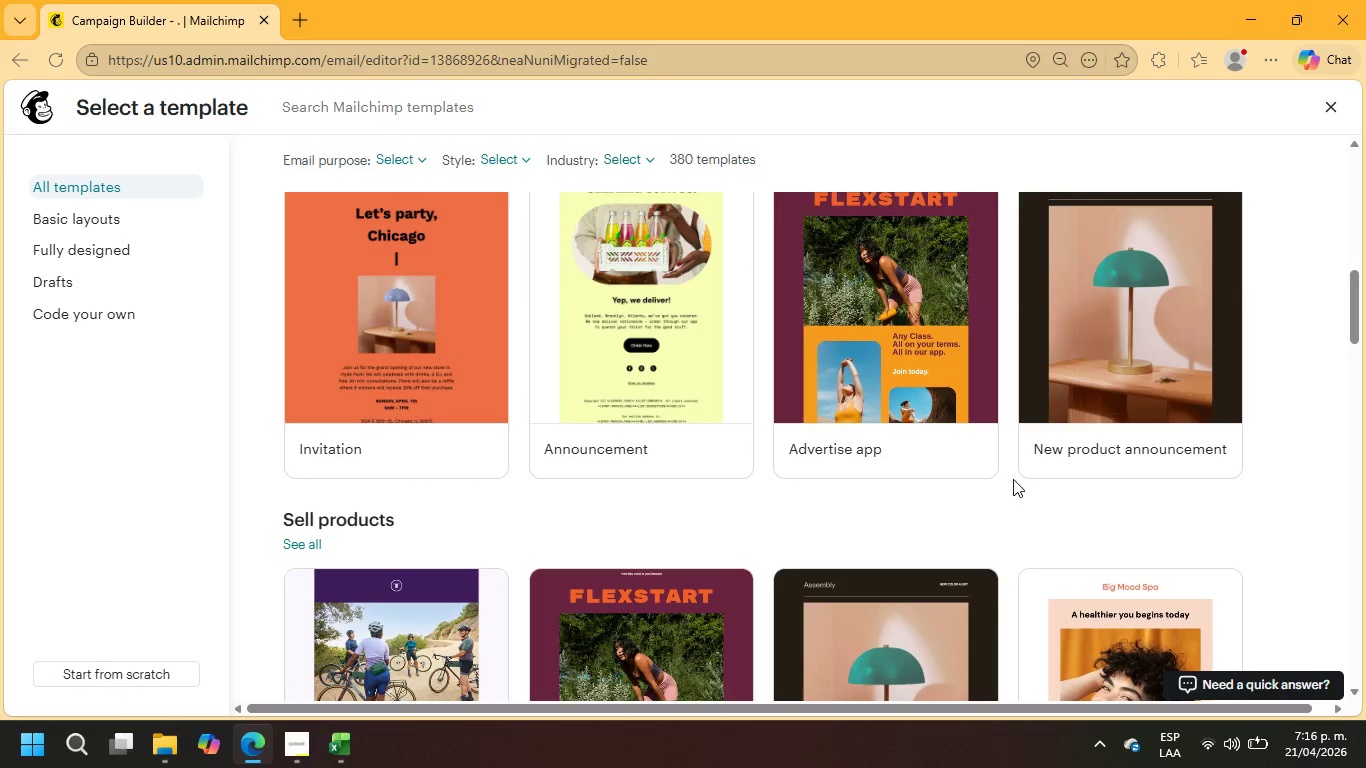 
scroll: coordinate [1013, 478], scroll_direction: up, amount: 2.0
 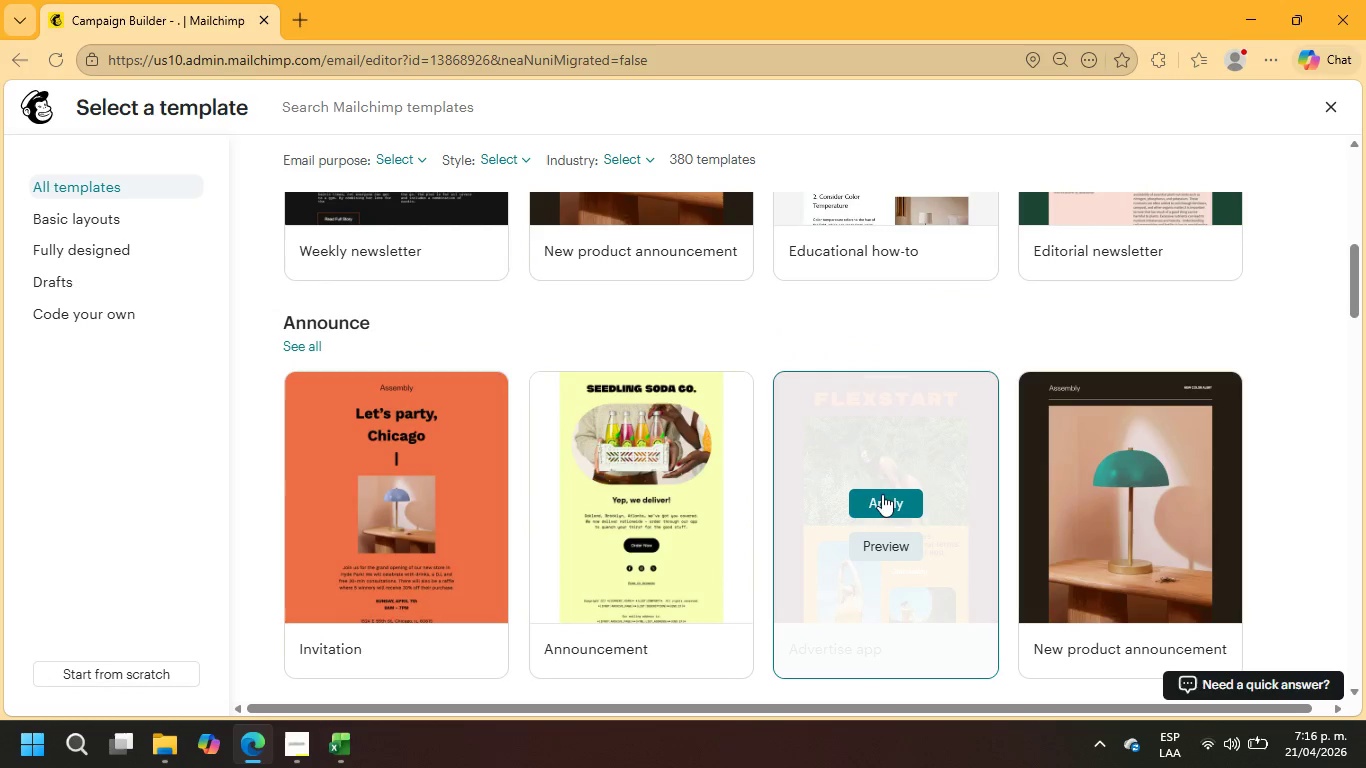 
left_click([880, 498])
 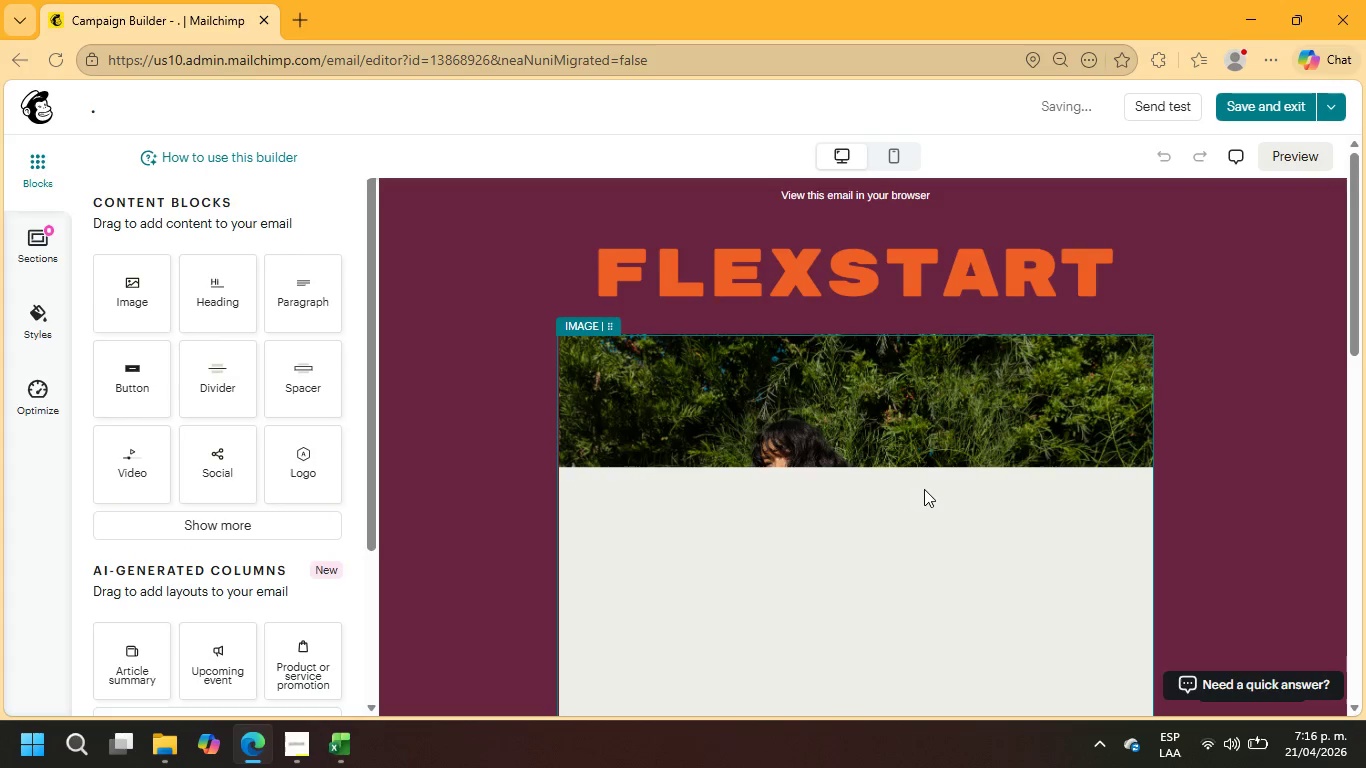 
wait(5.58)
 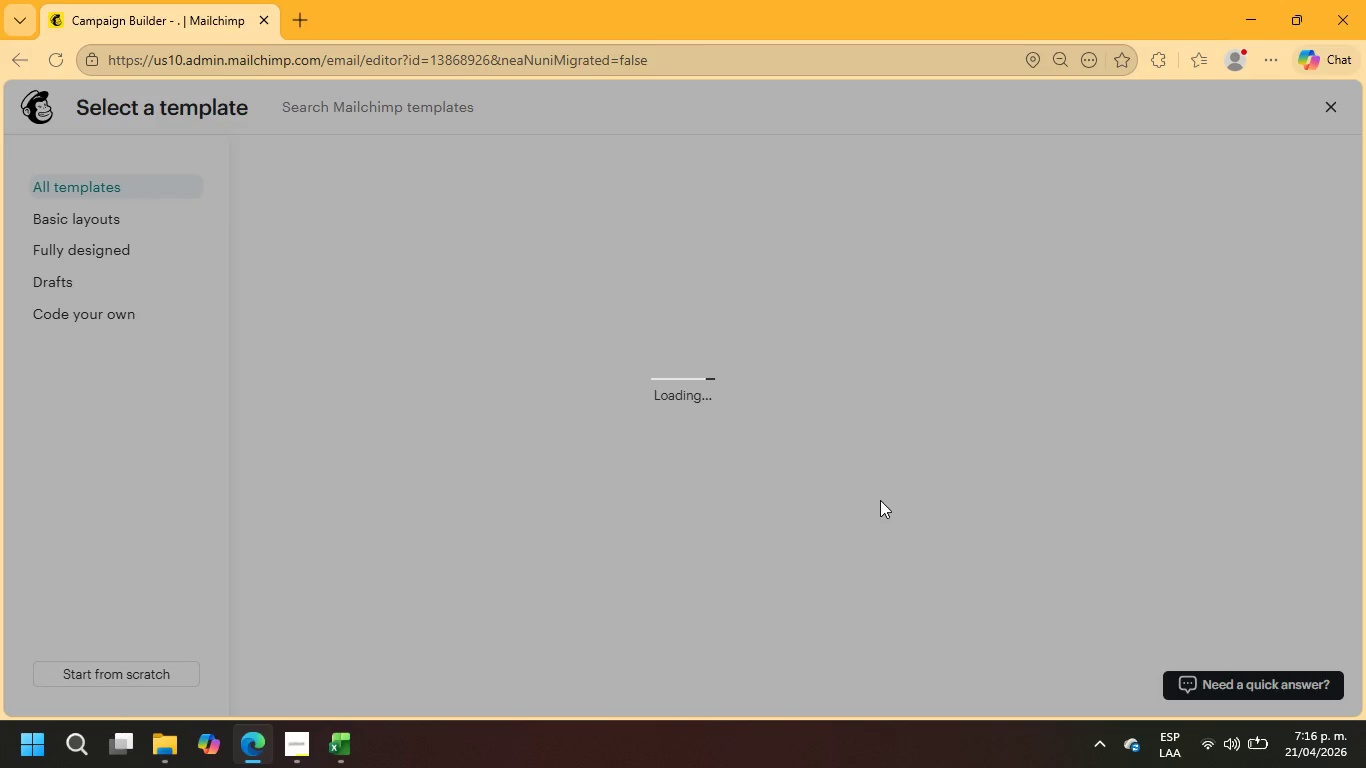 
left_click([1224, 222])
 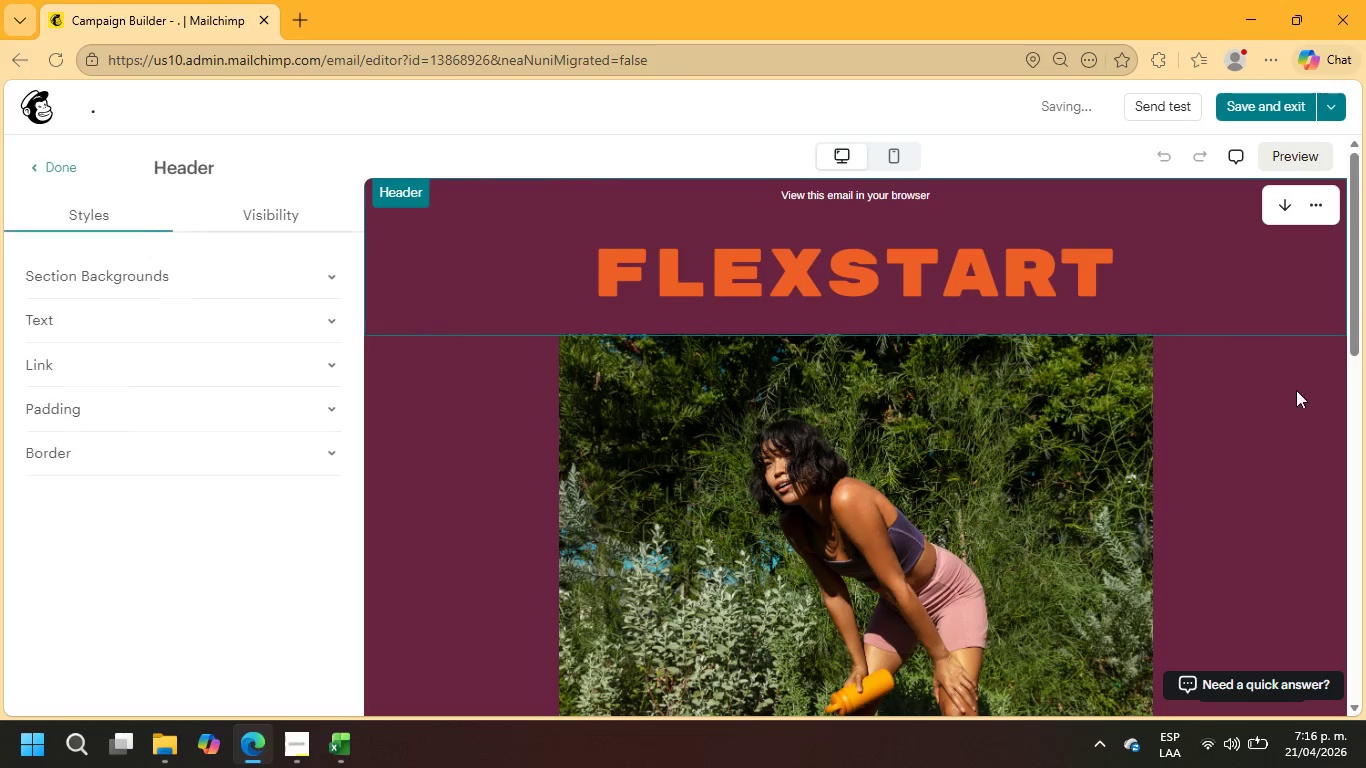 
left_click([1298, 425])
 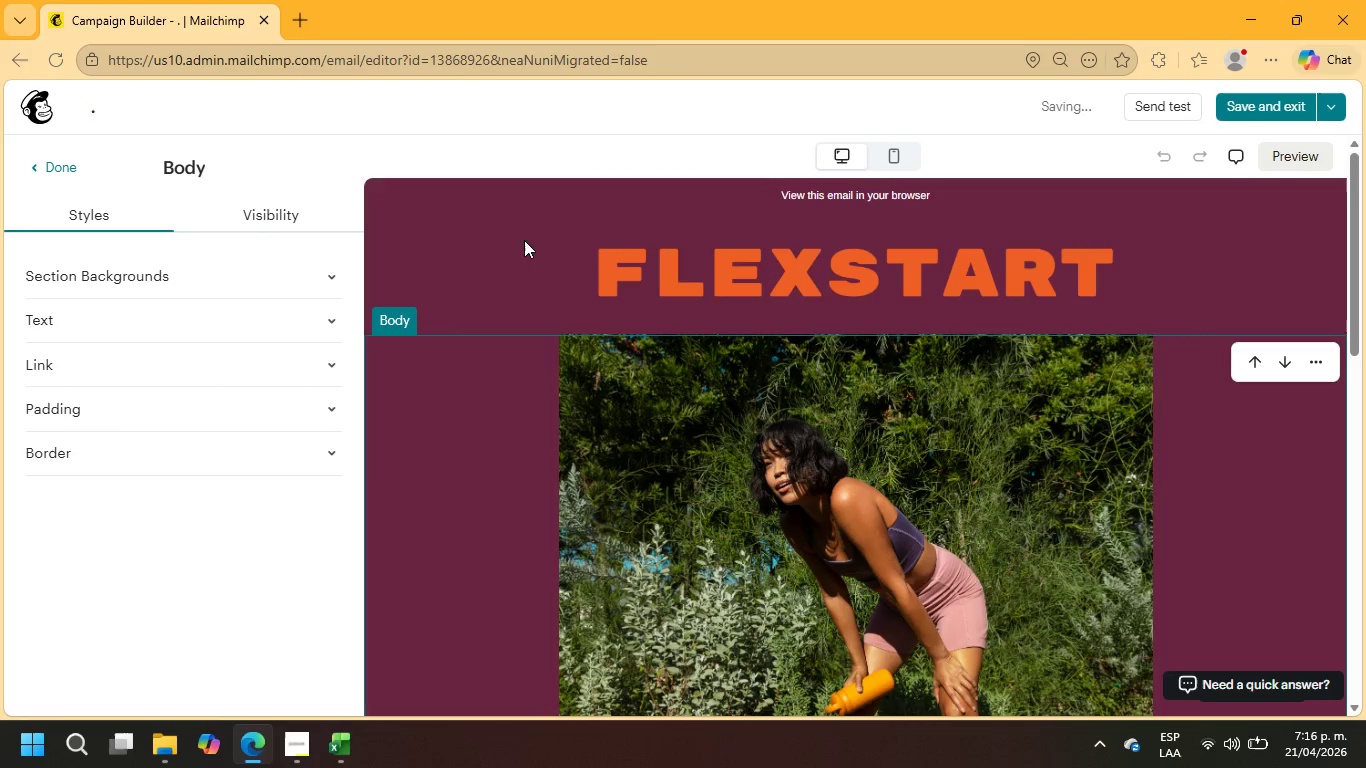 
left_click([430, 207])
 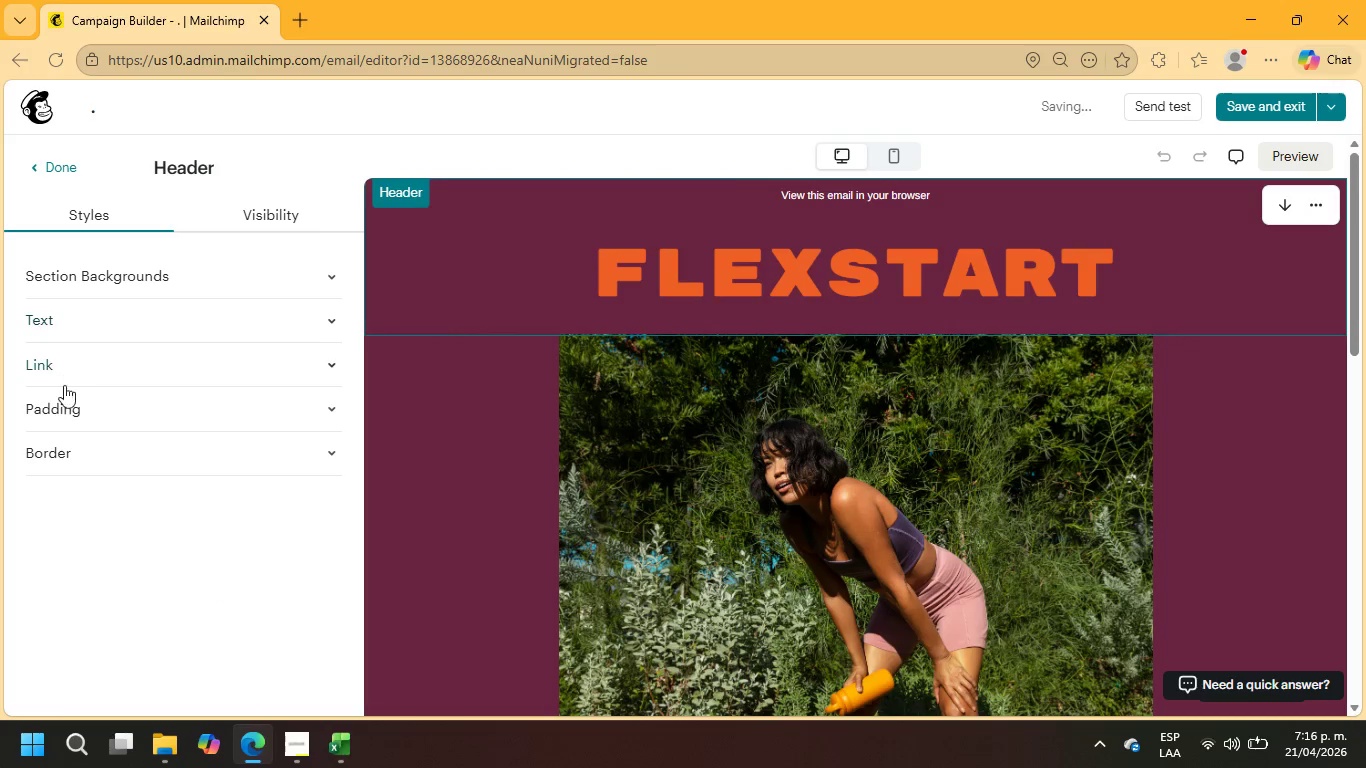 
left_click([316, 269])
 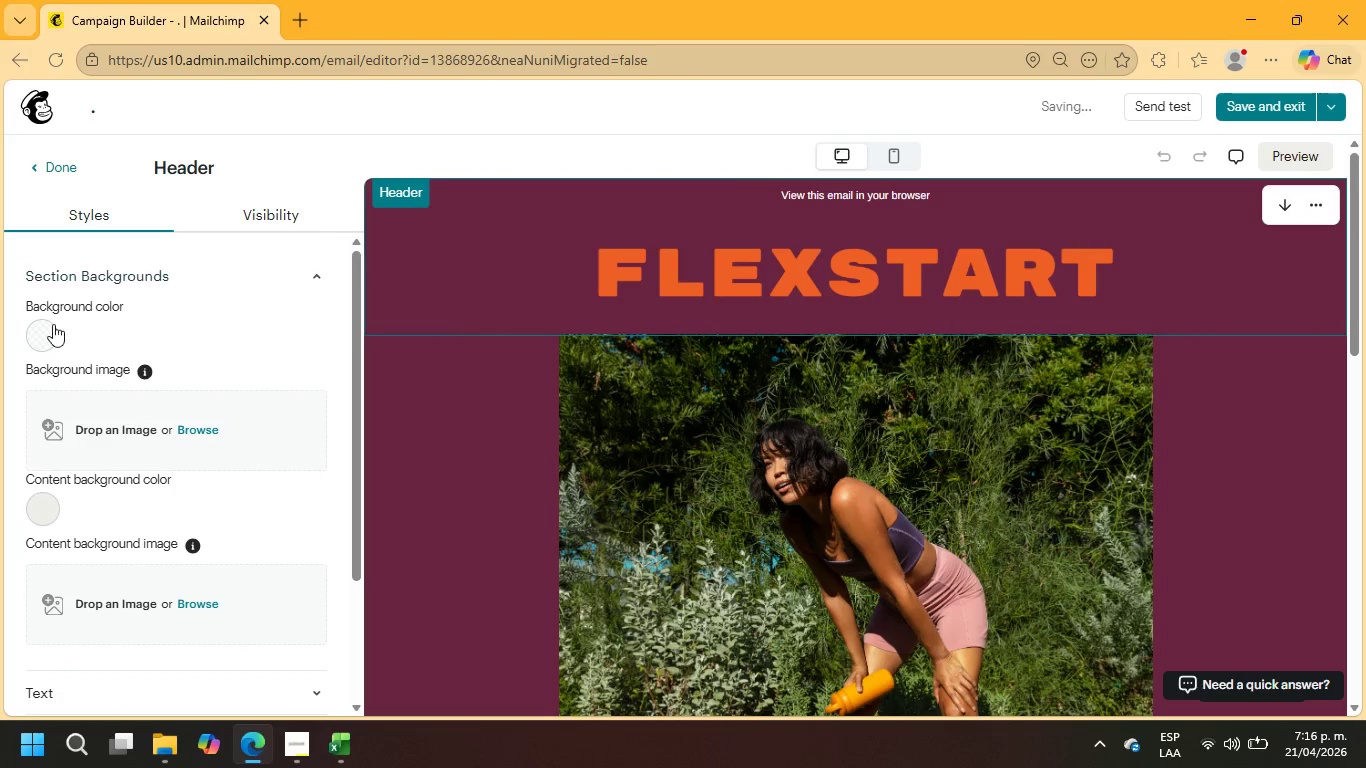 
left_click([48, 325])
 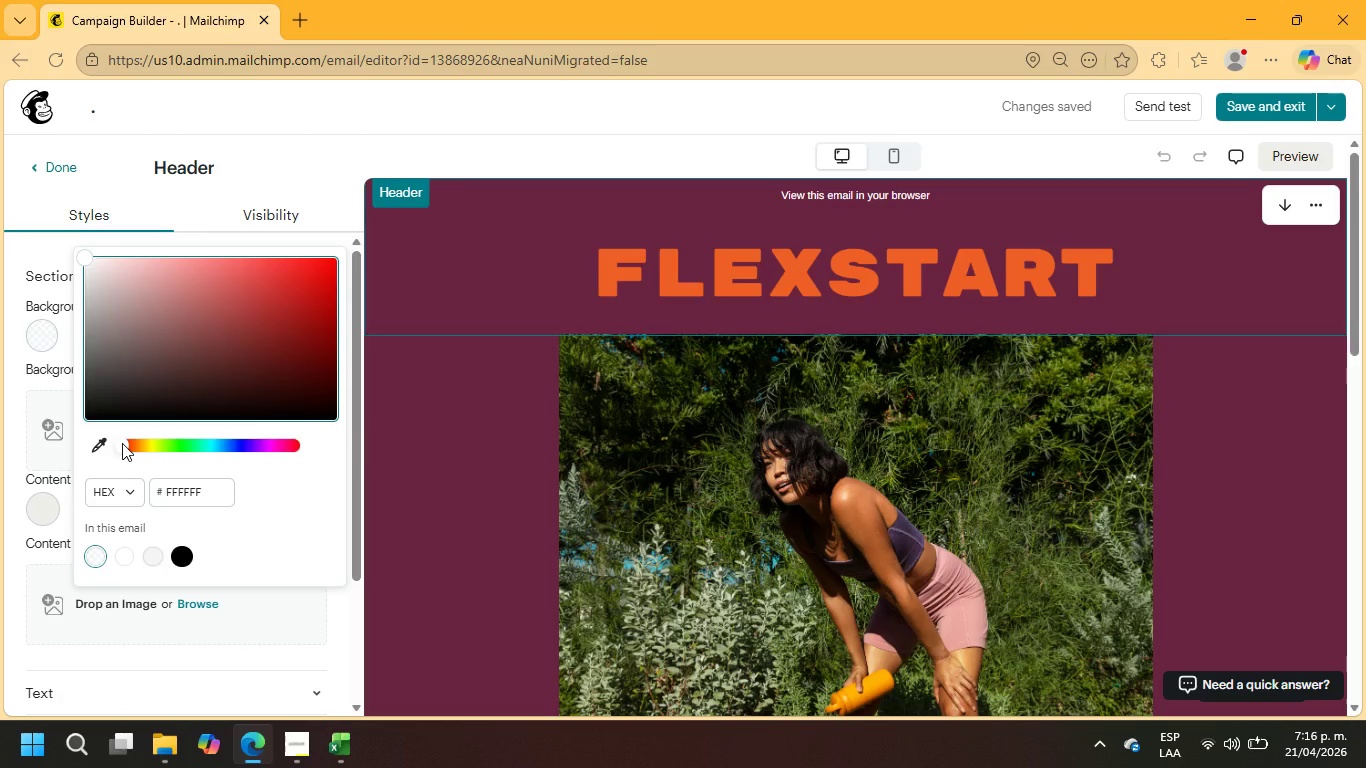 
left_click([122, 443])
 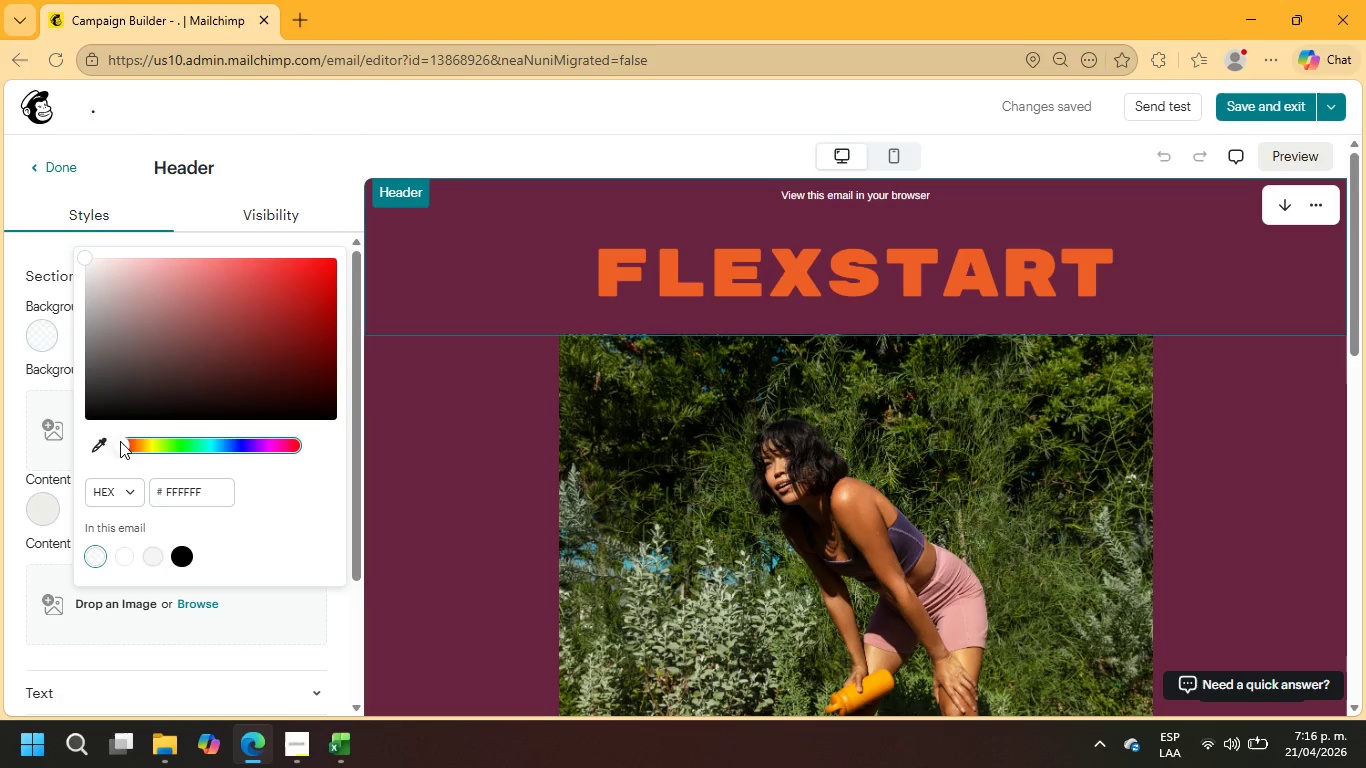 
left_click_drag(start_coordinate=[120, 441], to_coordinate=[258, 449])
 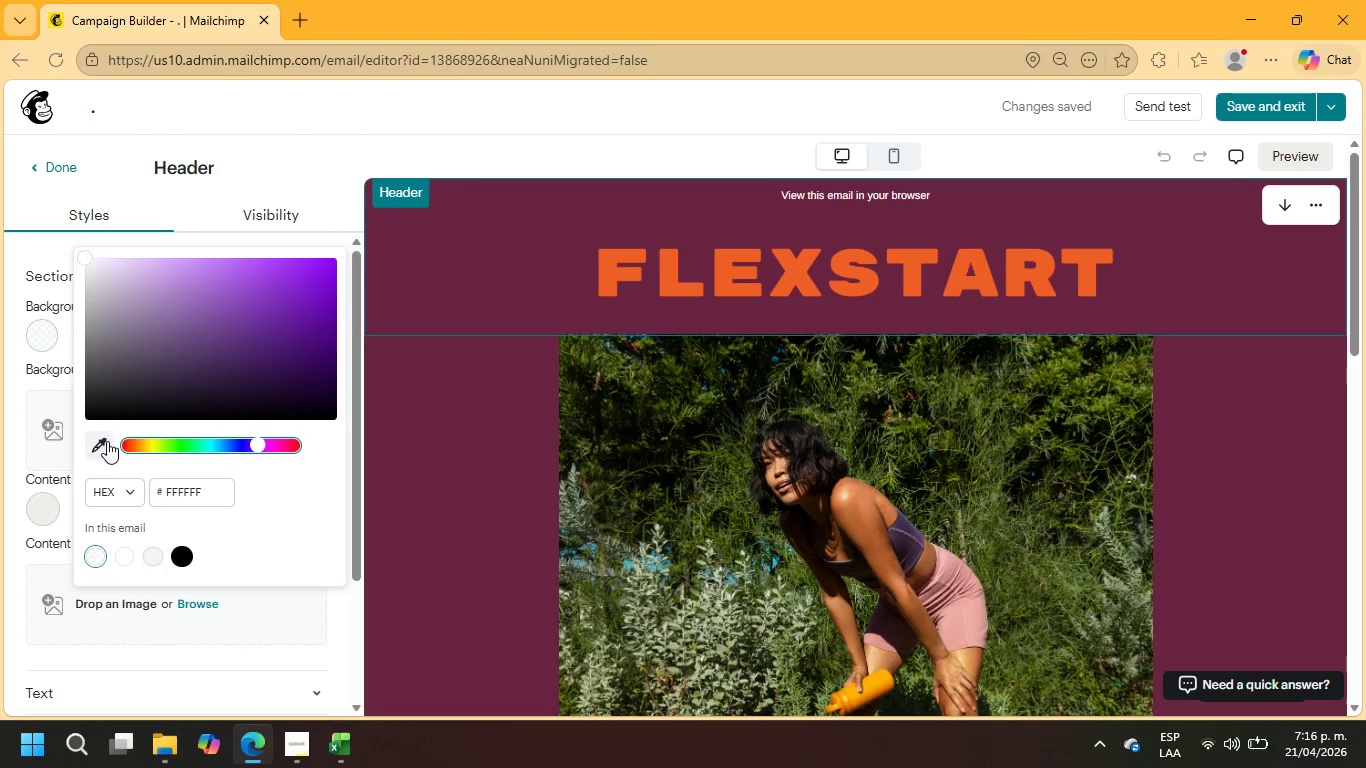 
left_click_drag(start_coordinate=[107, 441], to_coordinate=[201, 449])
 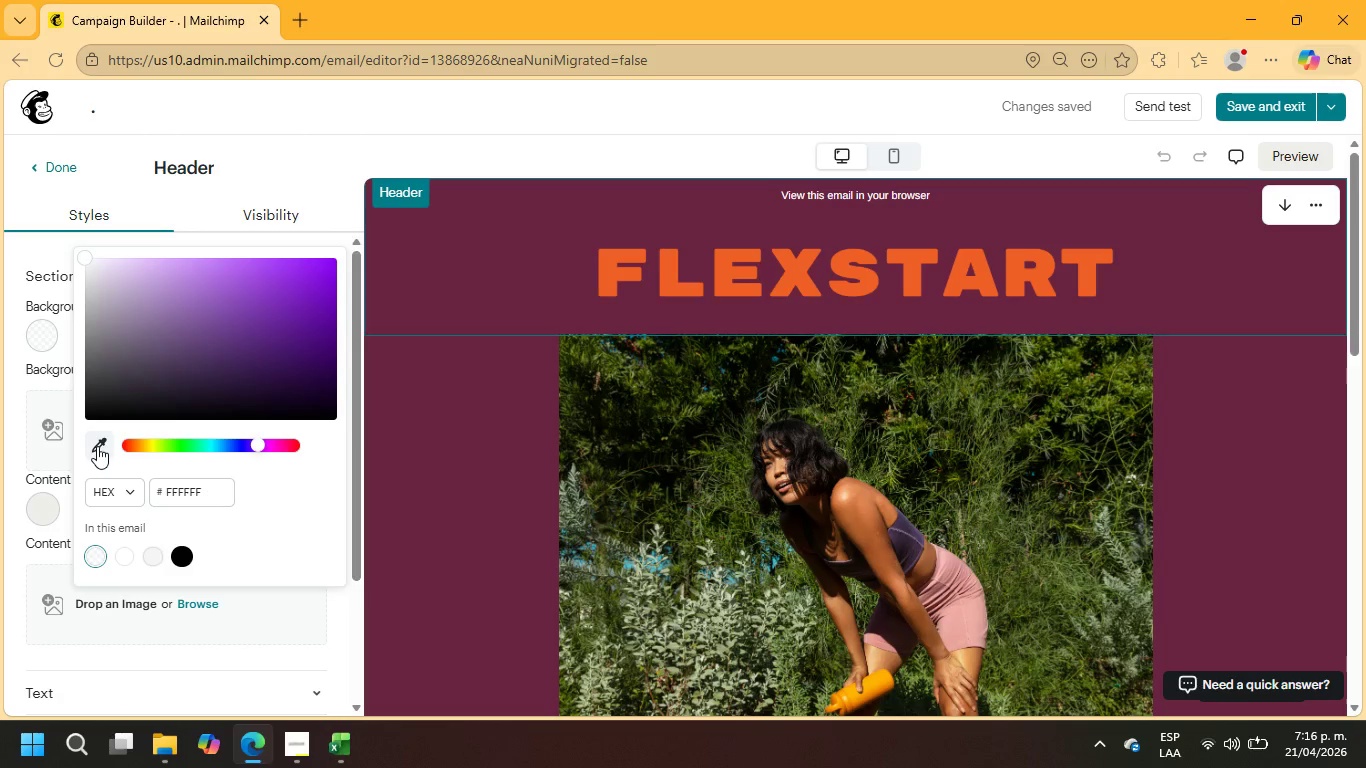 
left_click([97, 446])
 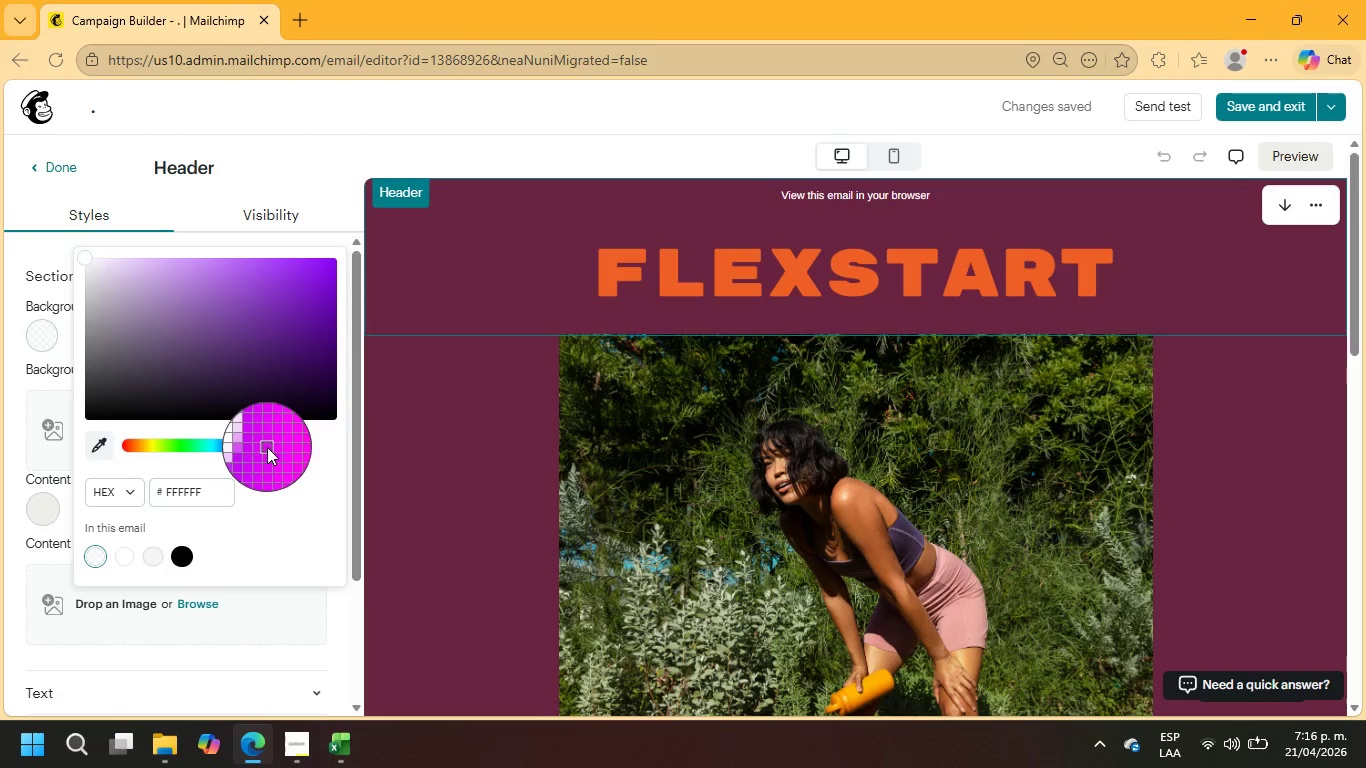 
wait(6.23)
 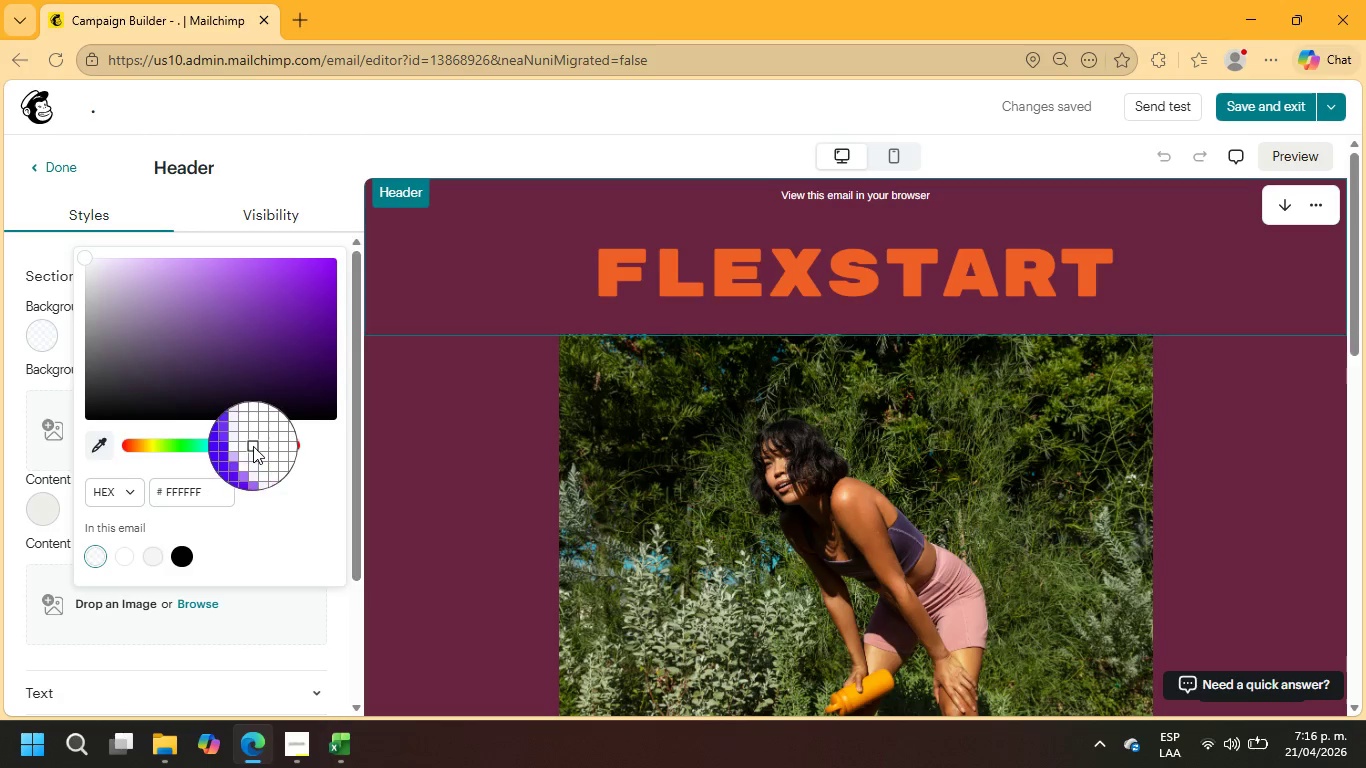 
left_click([263, 450])
 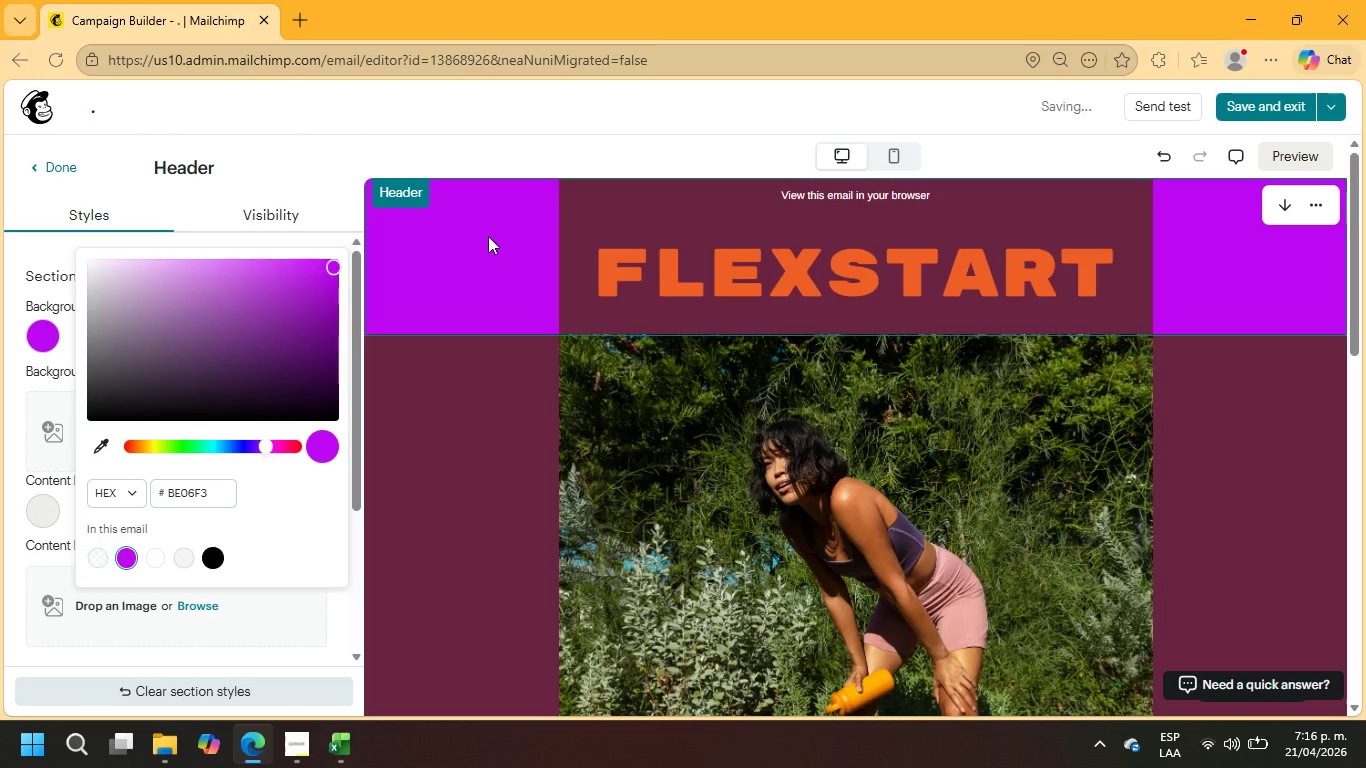 
left_click([455, 407])
 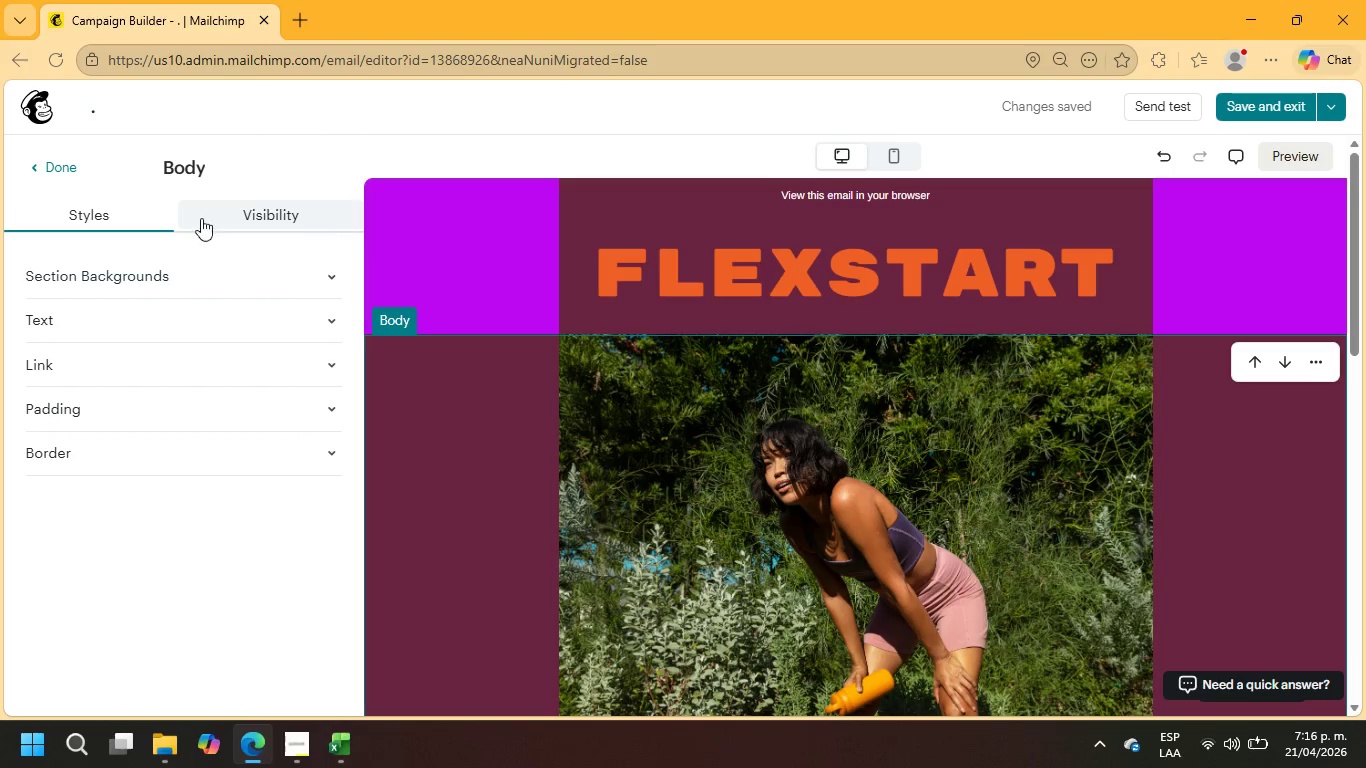 
left_click([237, 275])
 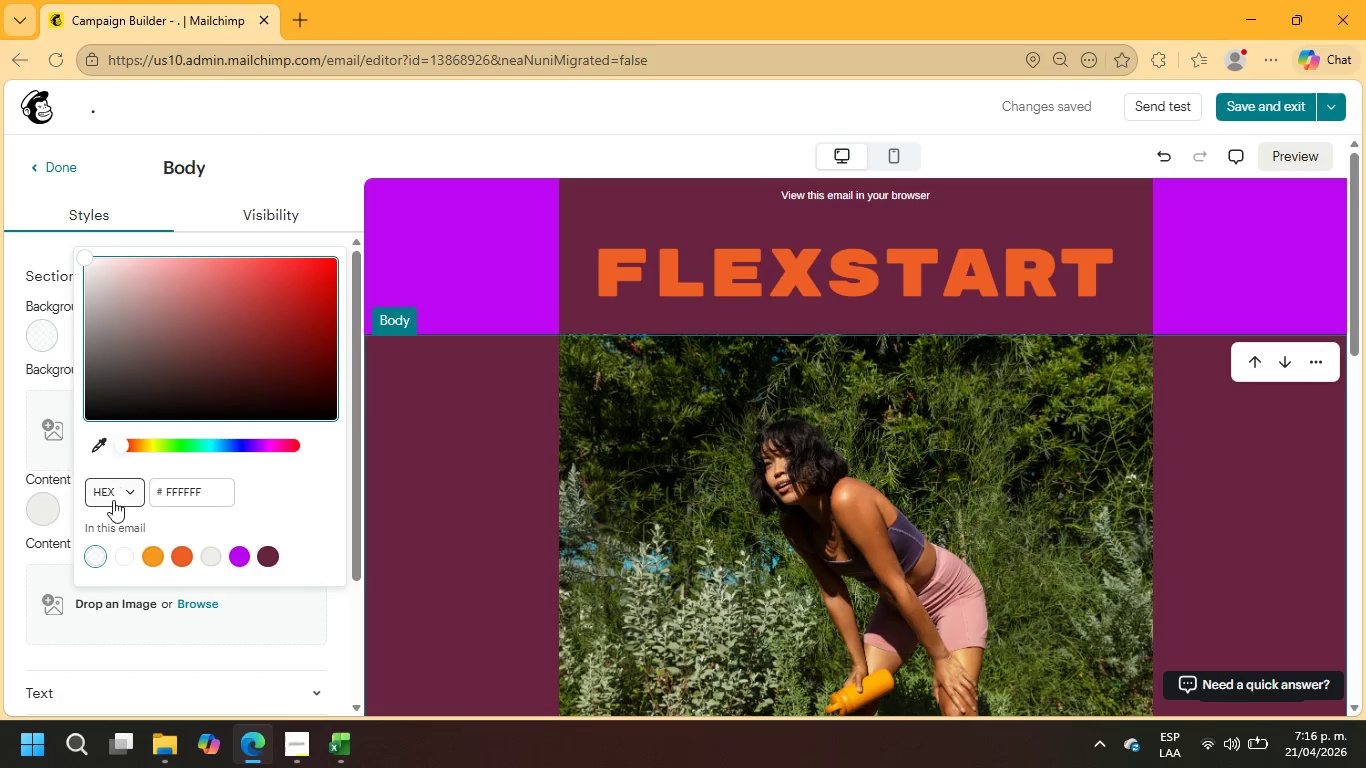 
left_click([243, 555])
 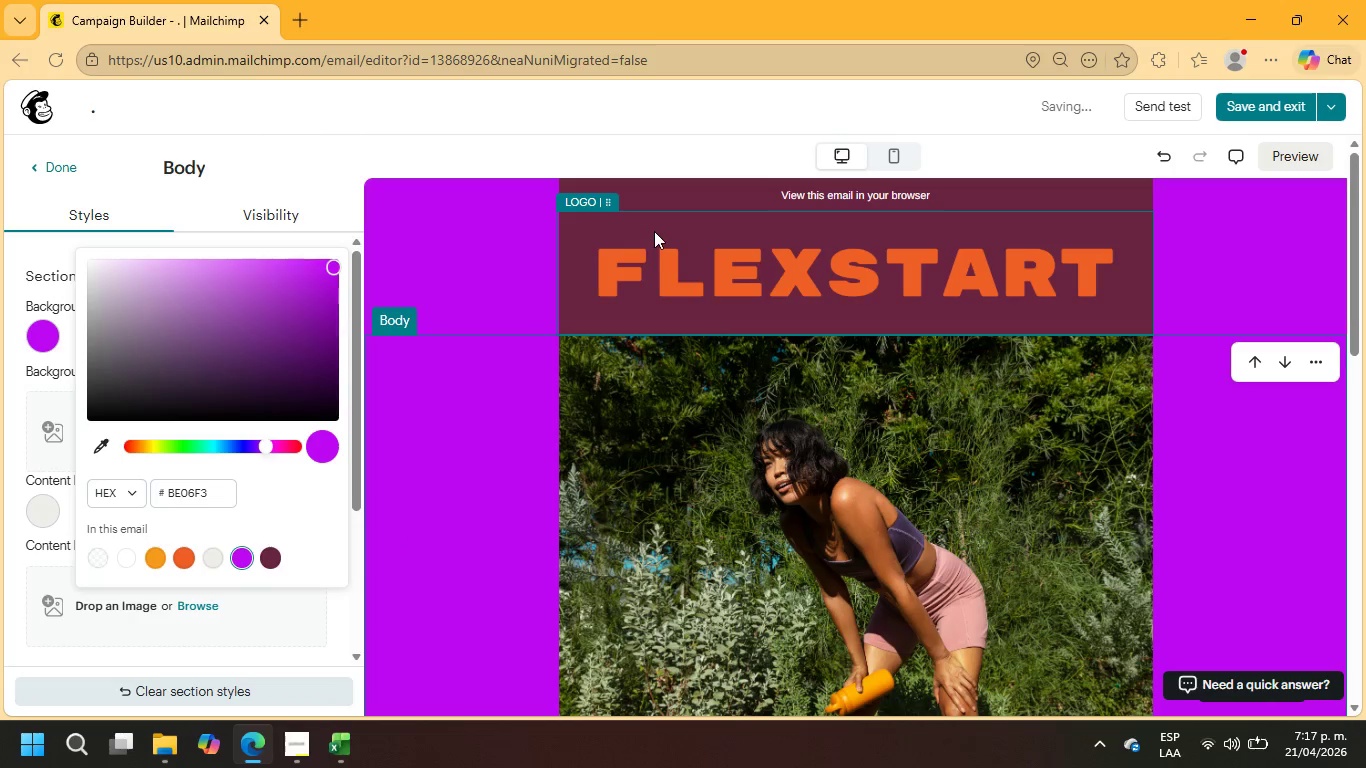 
left_click([654, 199])
 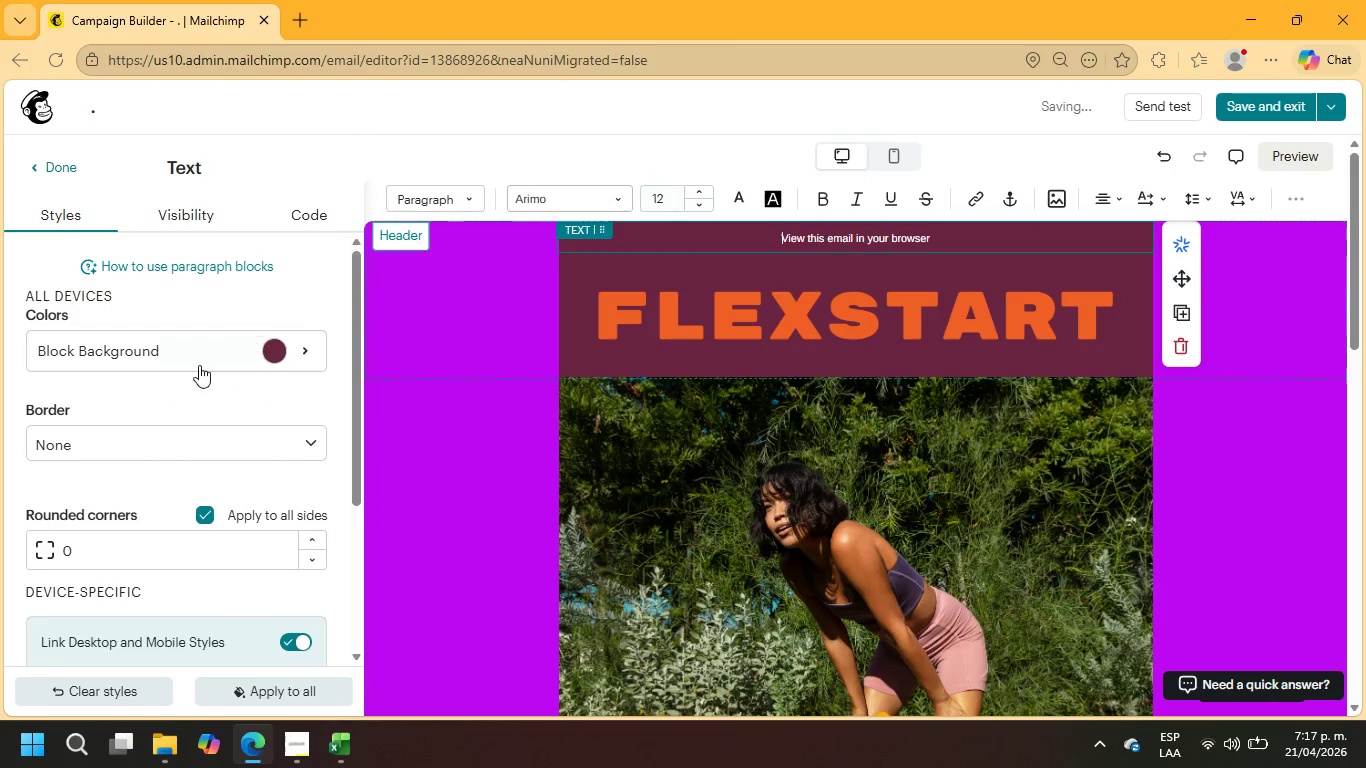 
left_click([184, 361])
 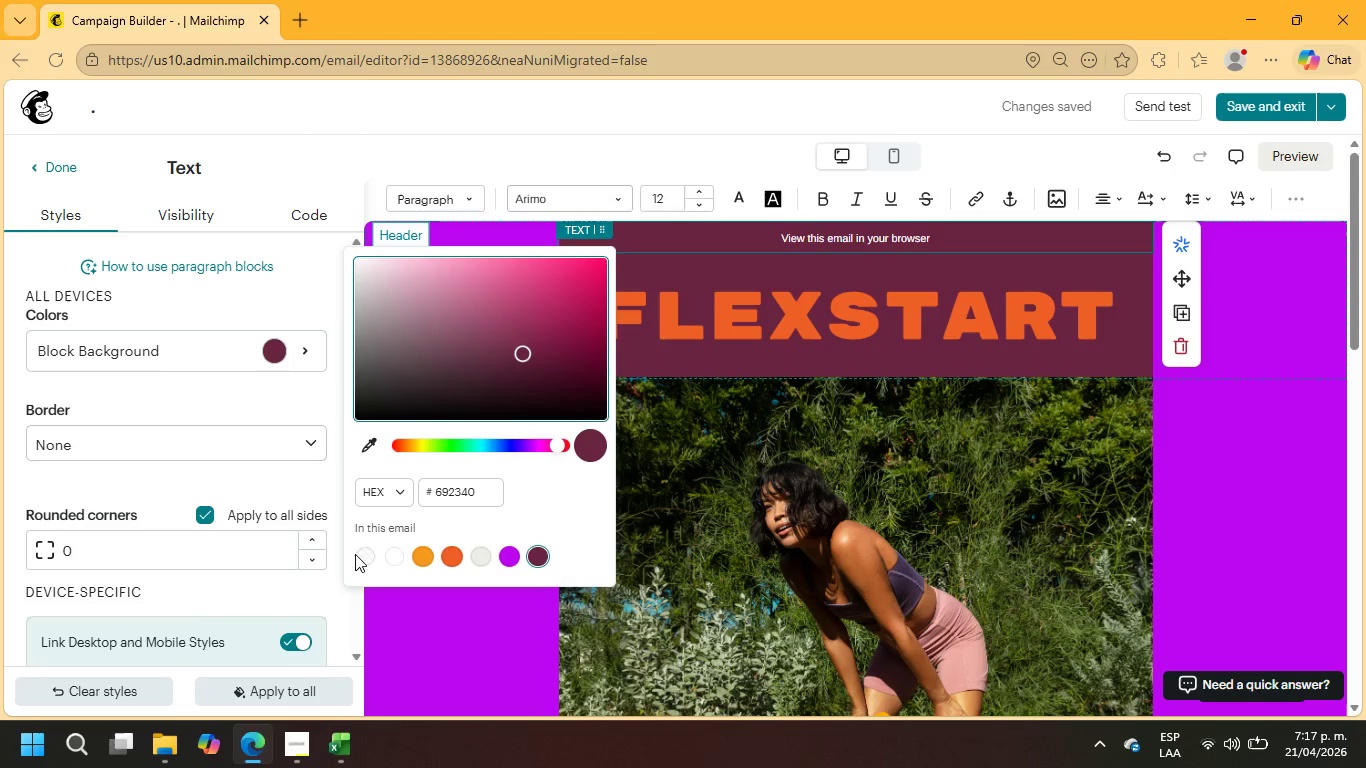 
left_click([503, 552])
 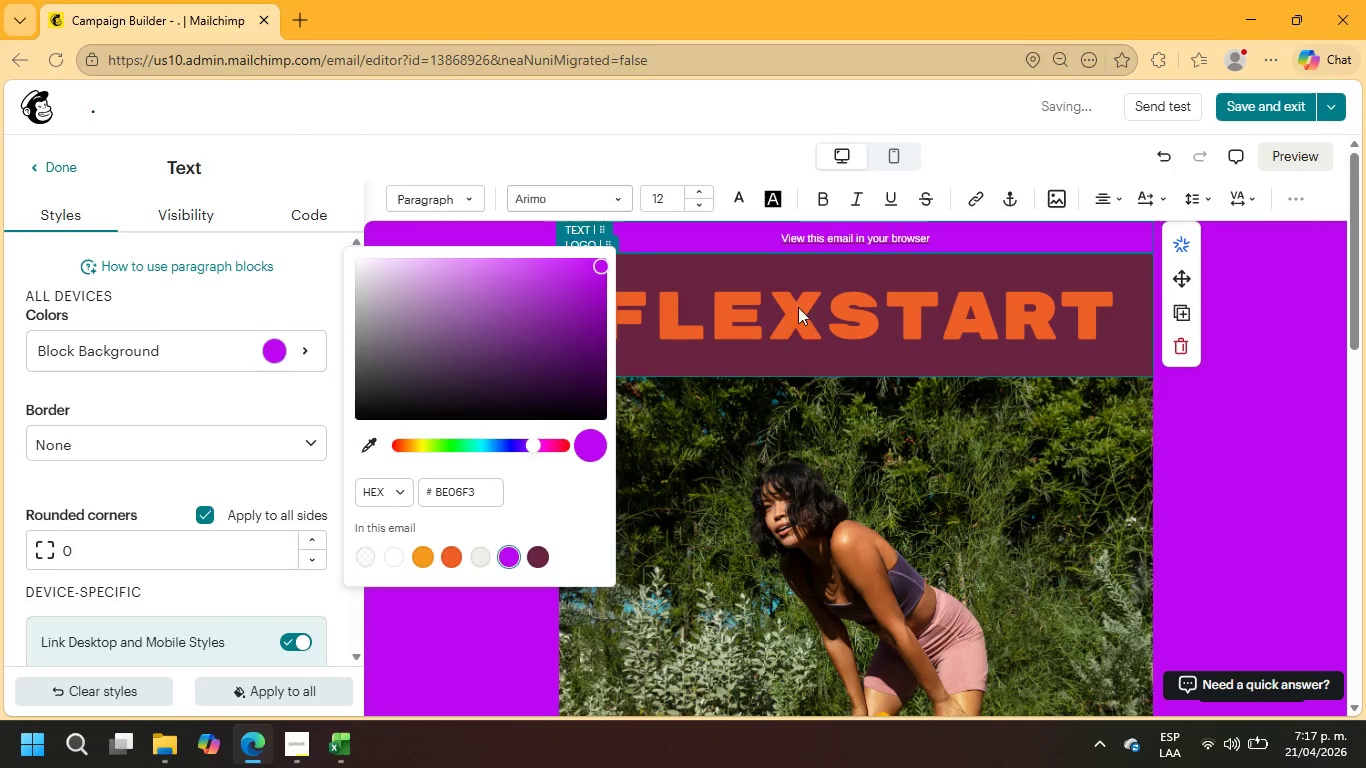 
left_click([803, 281])
 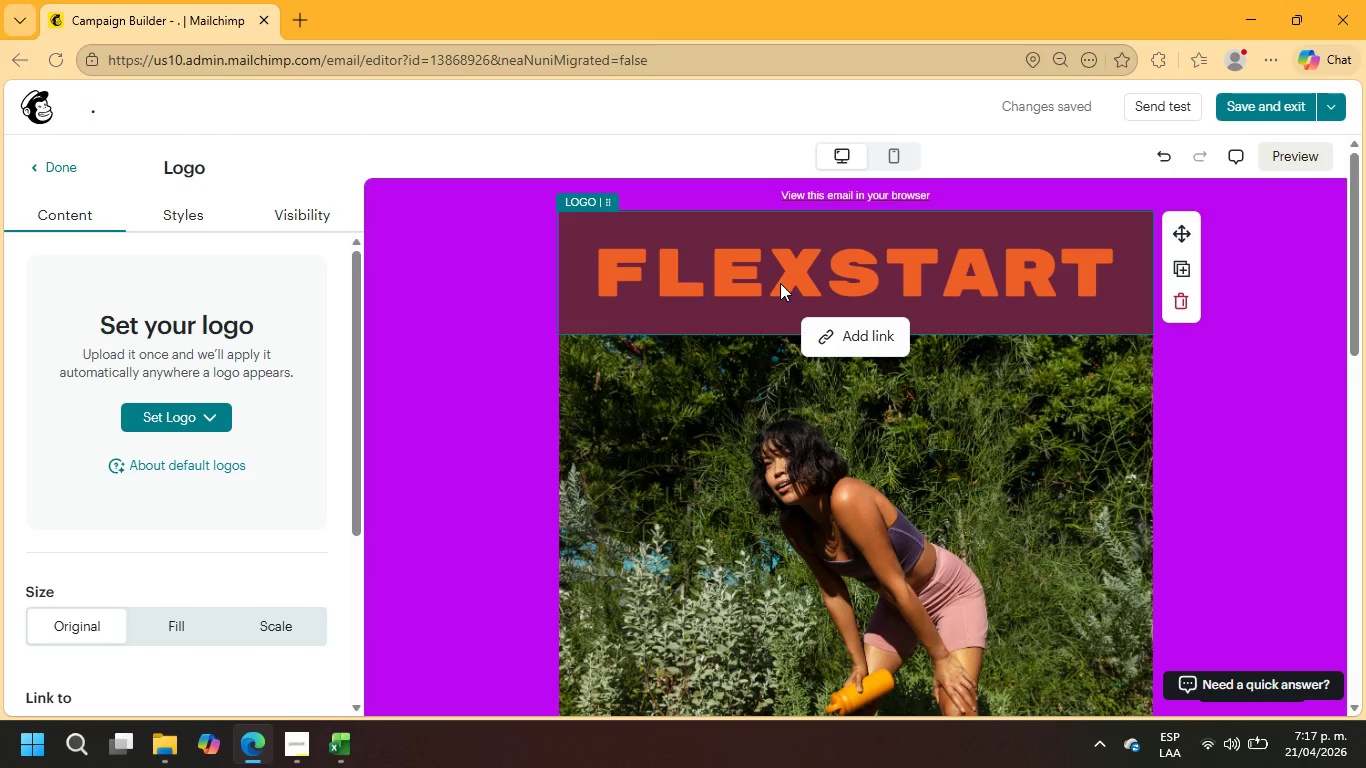 
wait(6.28)
 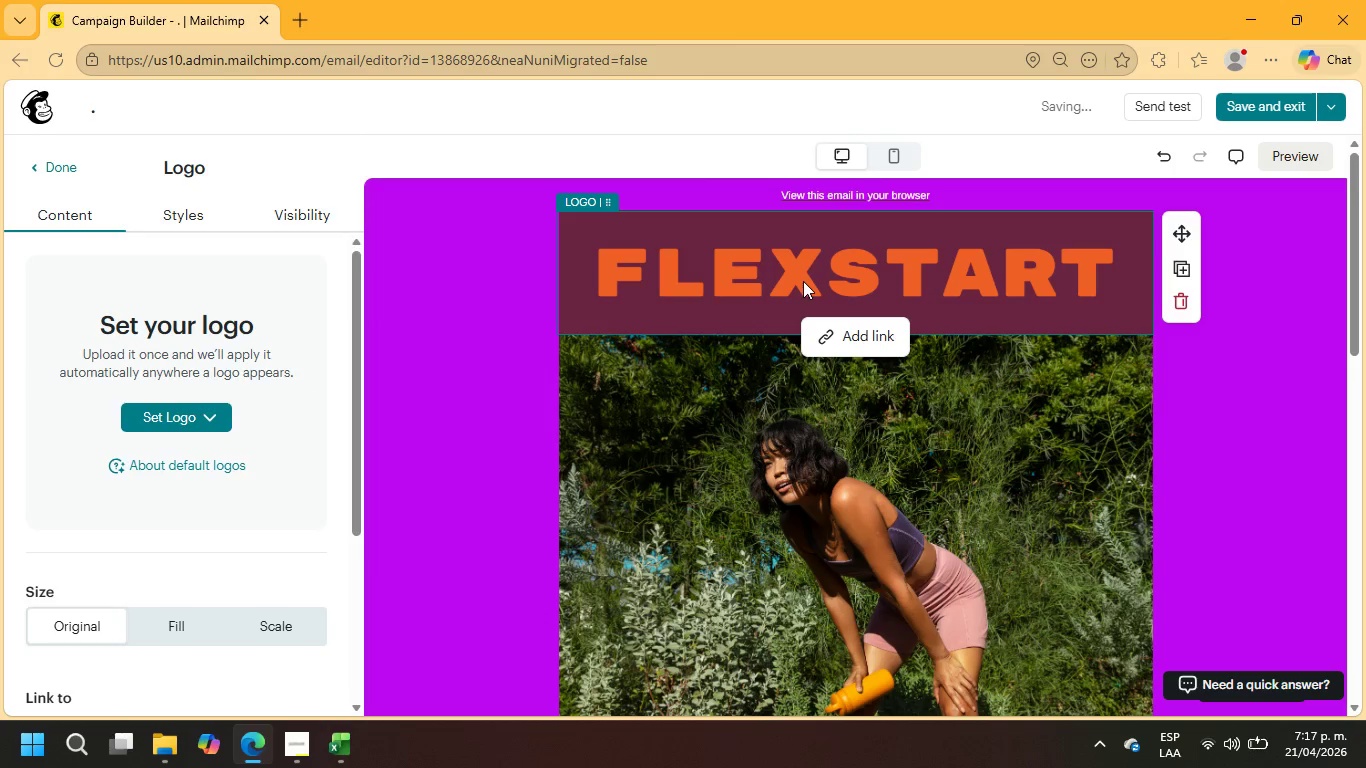 
scroll: coordinate [351, 387], scroll_direction: down, amount: 3.0
 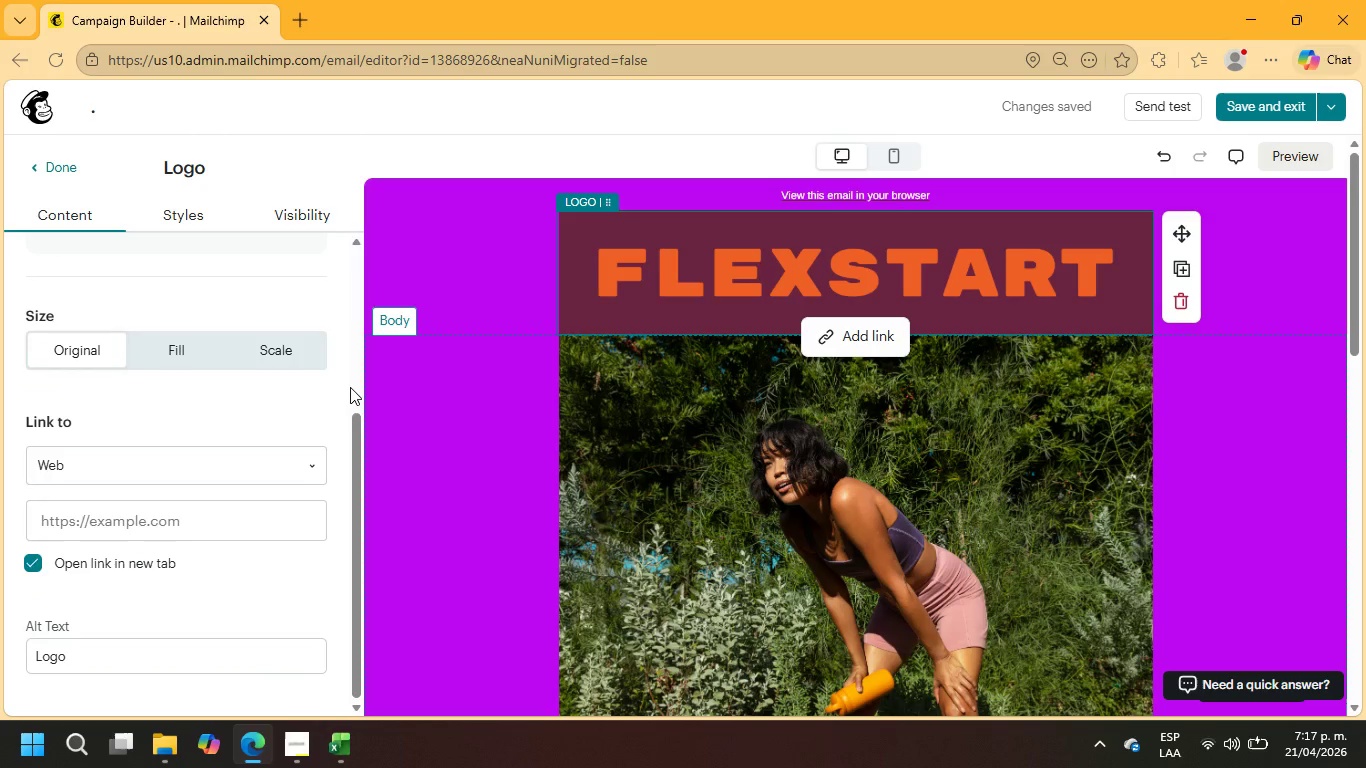 
scroll: coordinate [350, 387], scroll_direction: none, amount: 0.0
 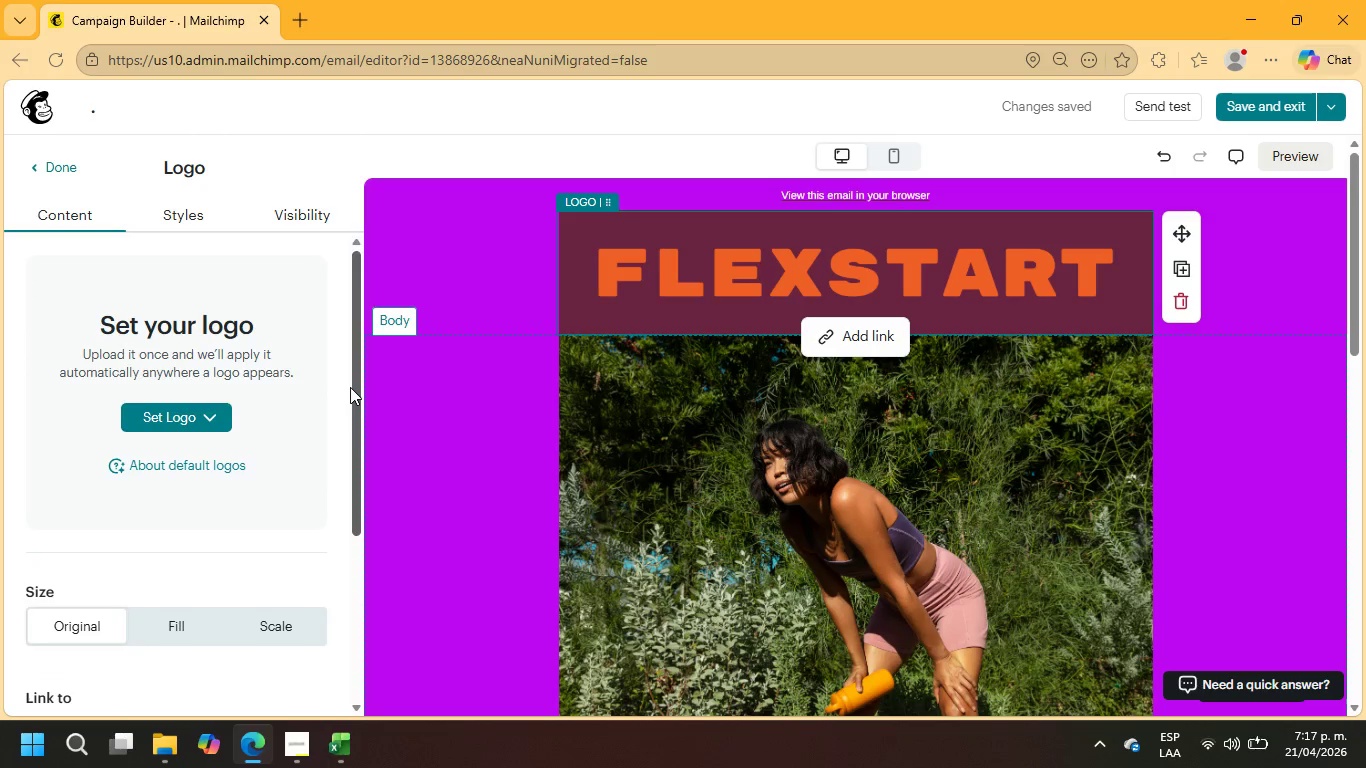 
scroll: coordinate [350, 387], scroll_direction: up, amount: 1.0
 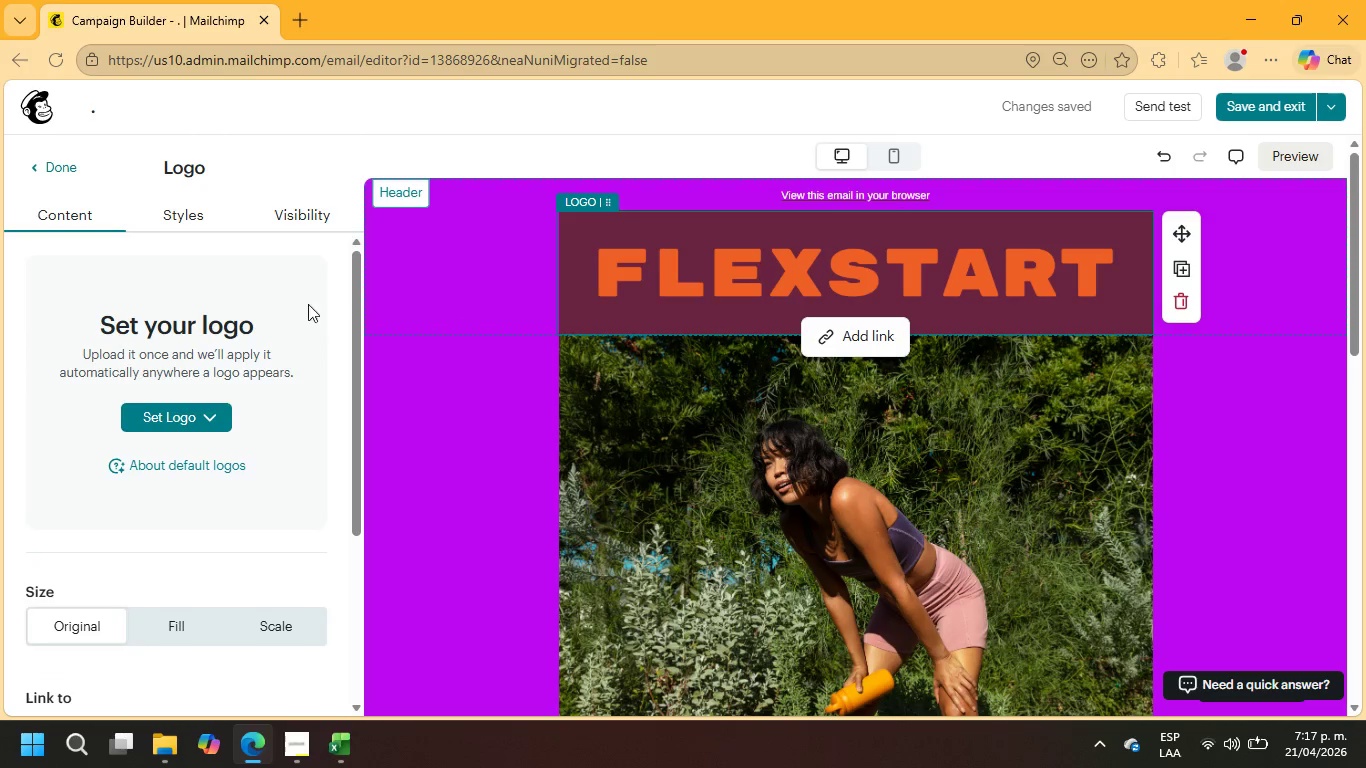 
left_click([185, 225])
 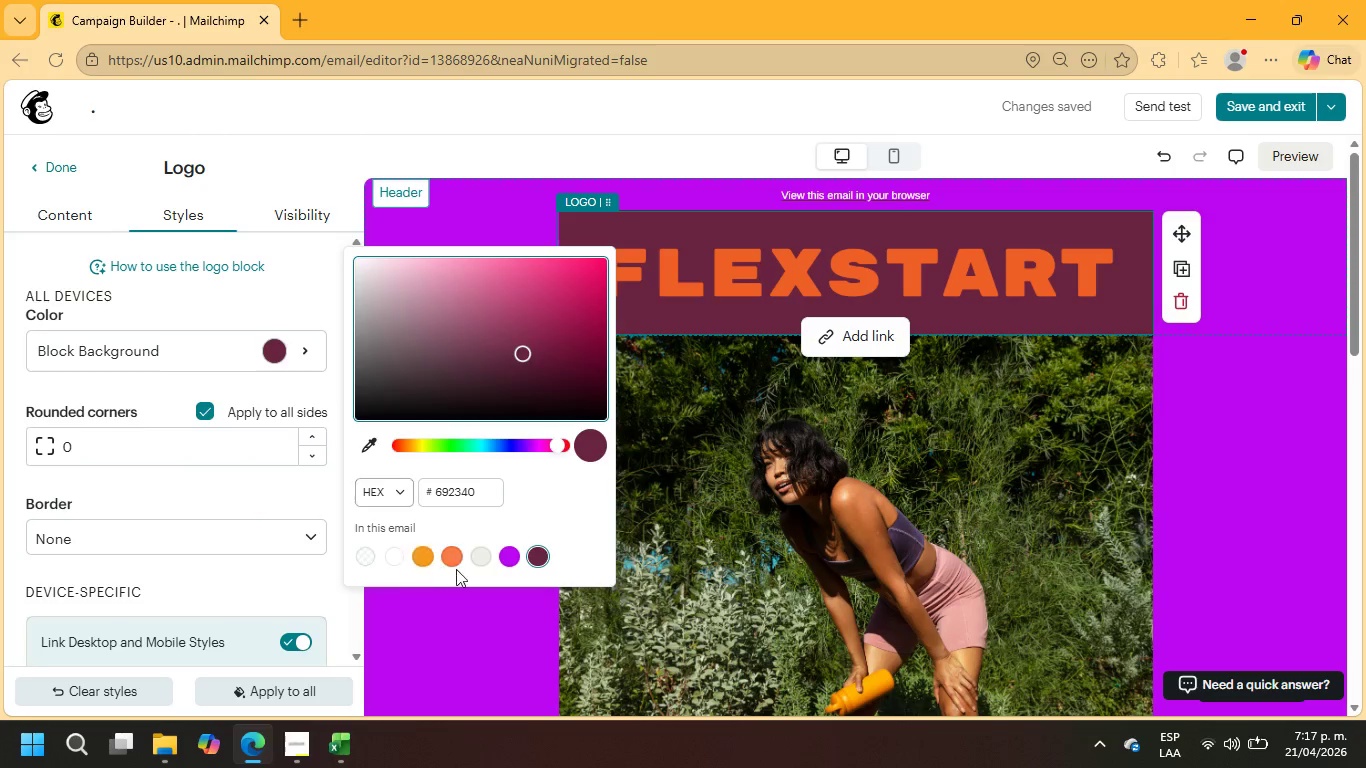 
left_click([523, 567])
 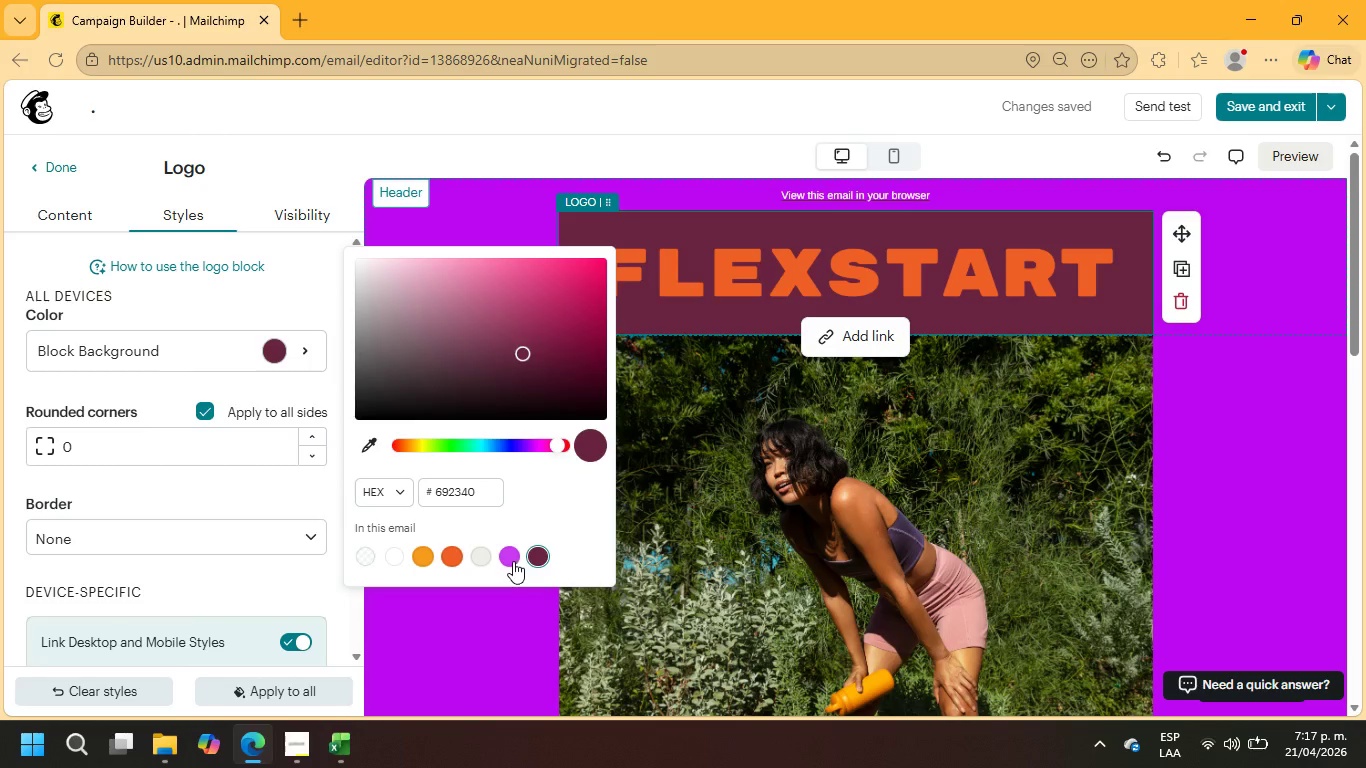 
left_click([513, 561])
 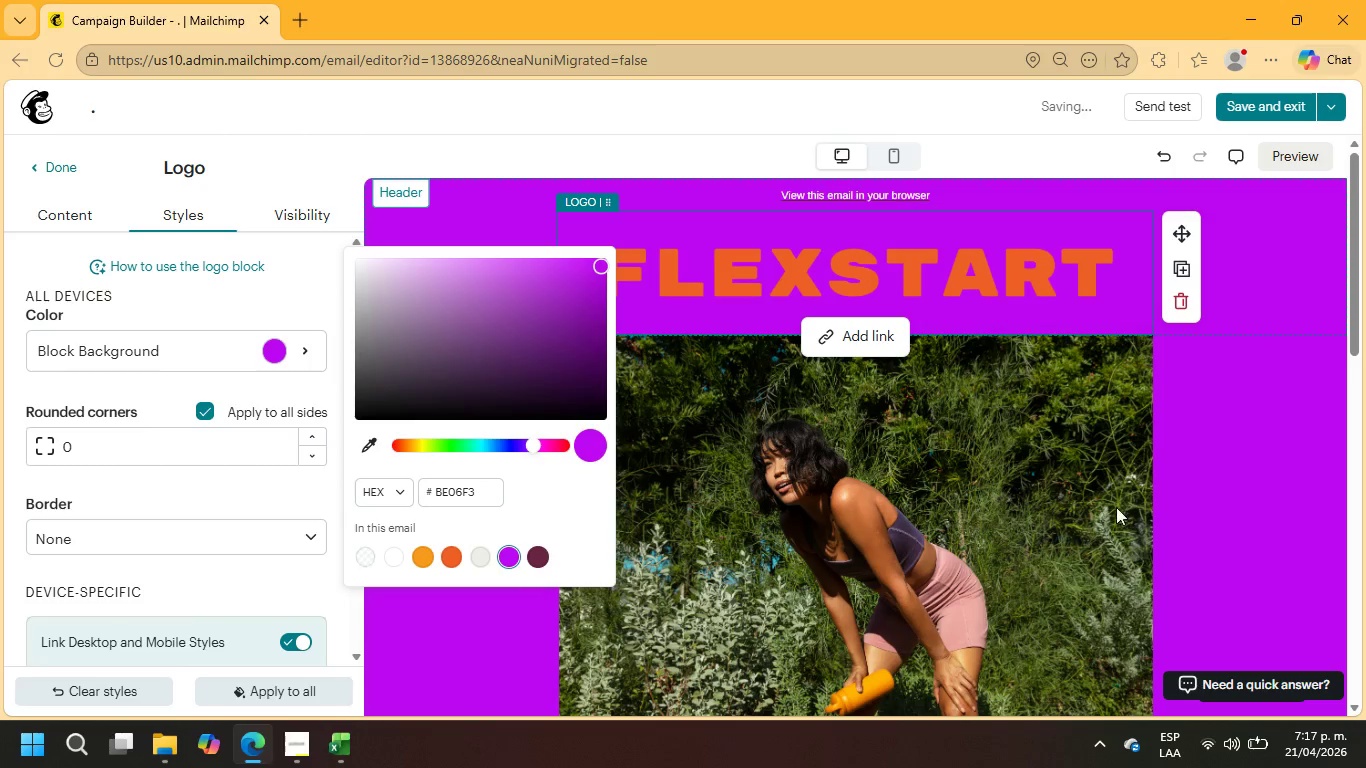 
left_click([1292, 458])
 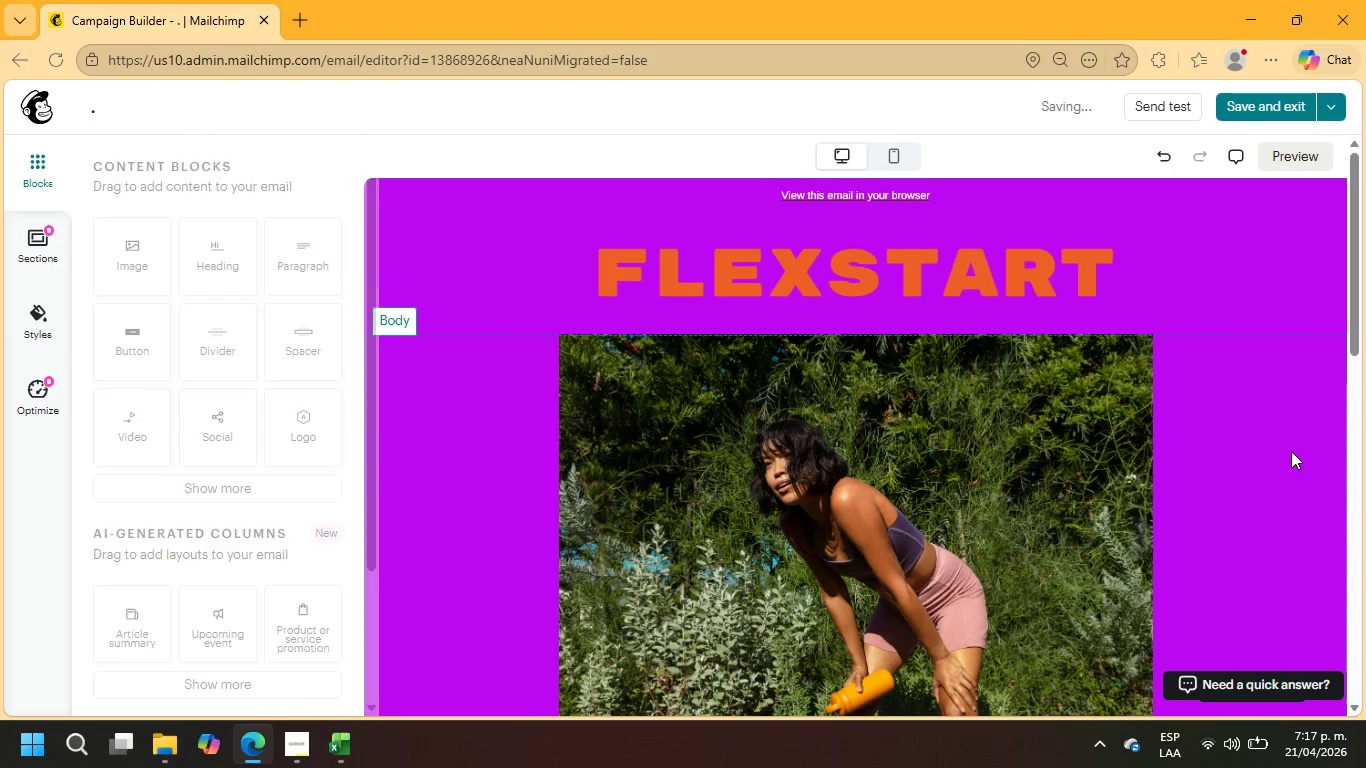 
scroll: coordinate [1291, 451], scroll_direction: down, amount: 12.0
 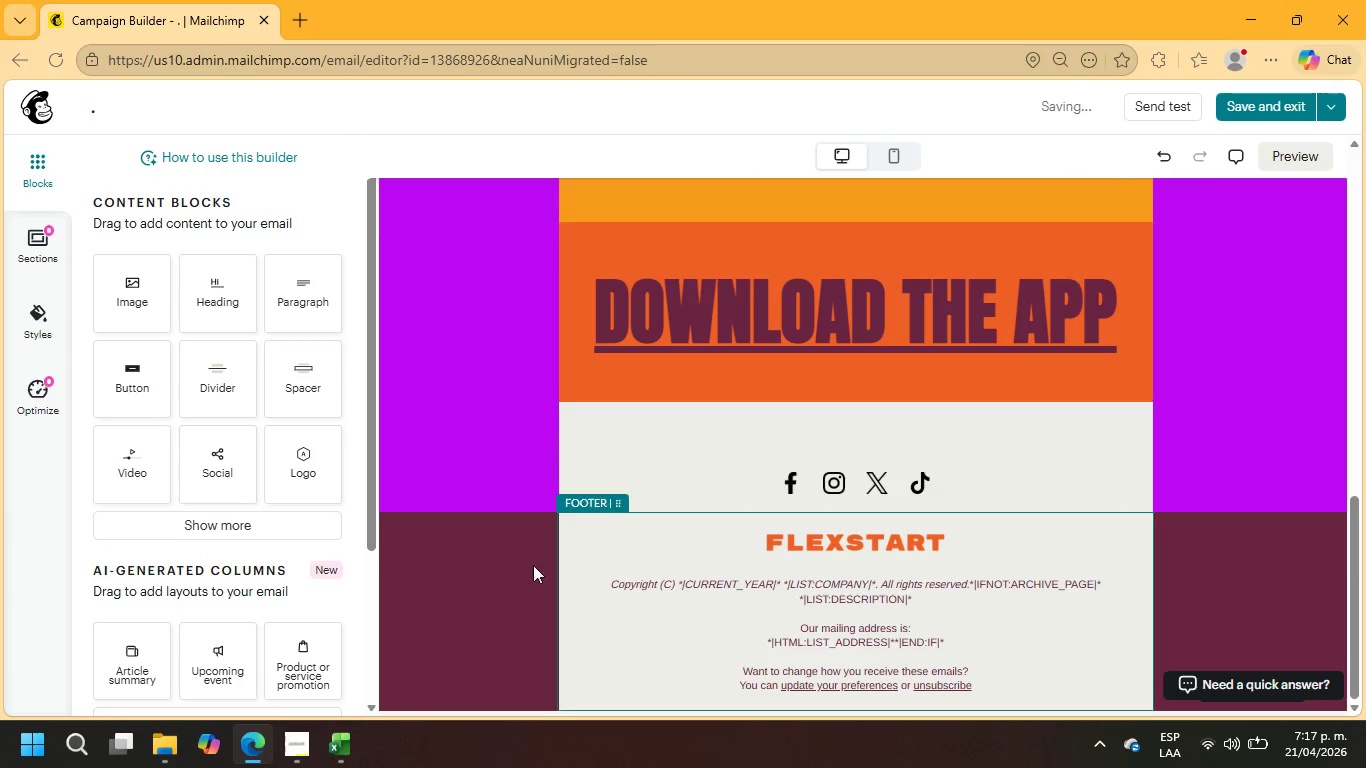 
left_click([508, 565])
 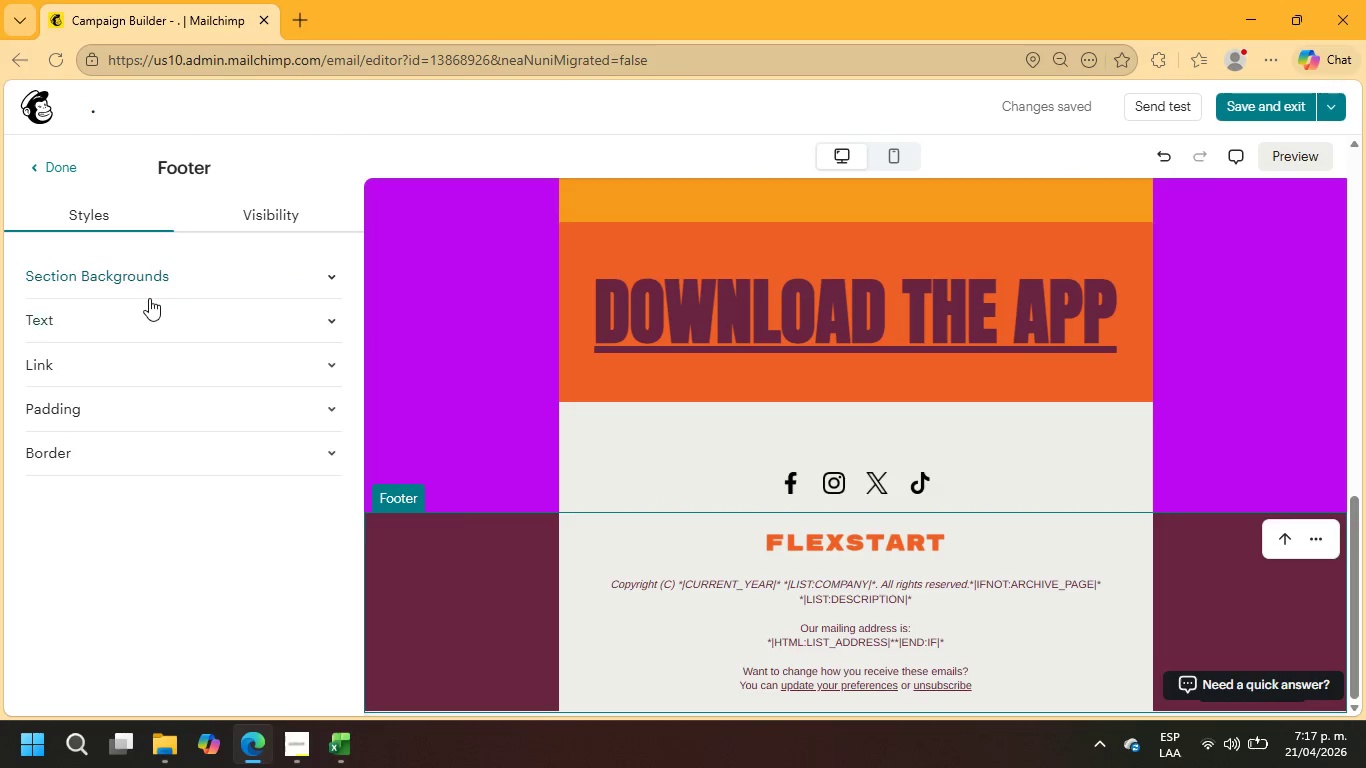 
left_click([145, 277])
 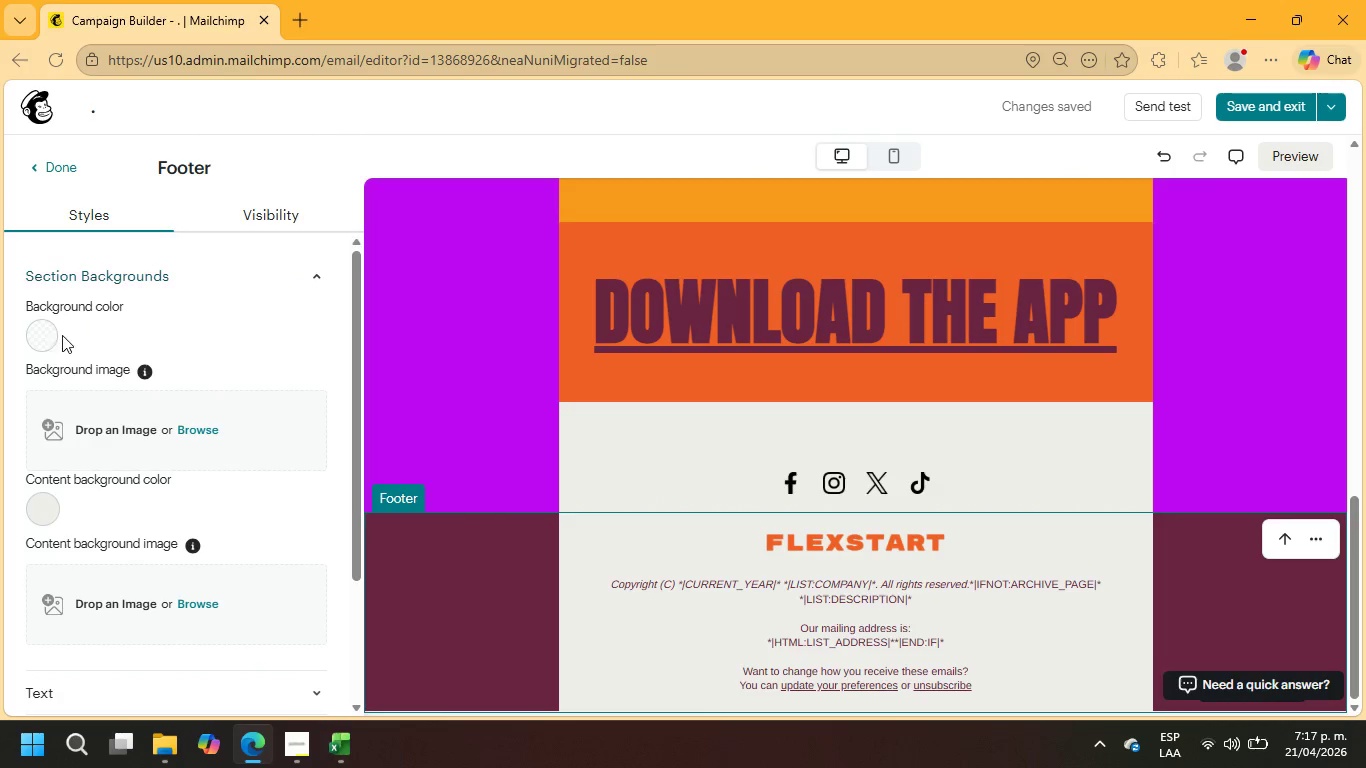 
left_click([39, 337])
 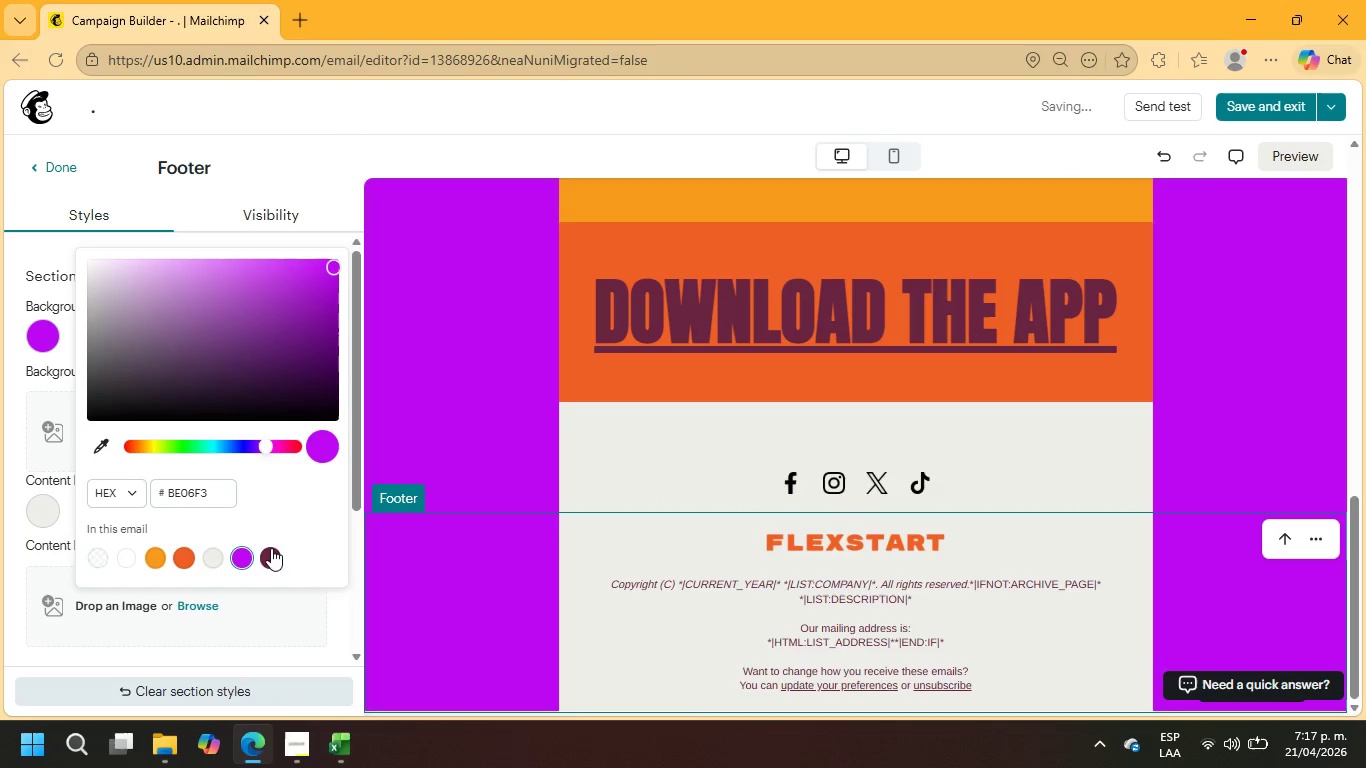 
scroll: coordinate [491, 508], scroll_direction: up, amount: 13.0
 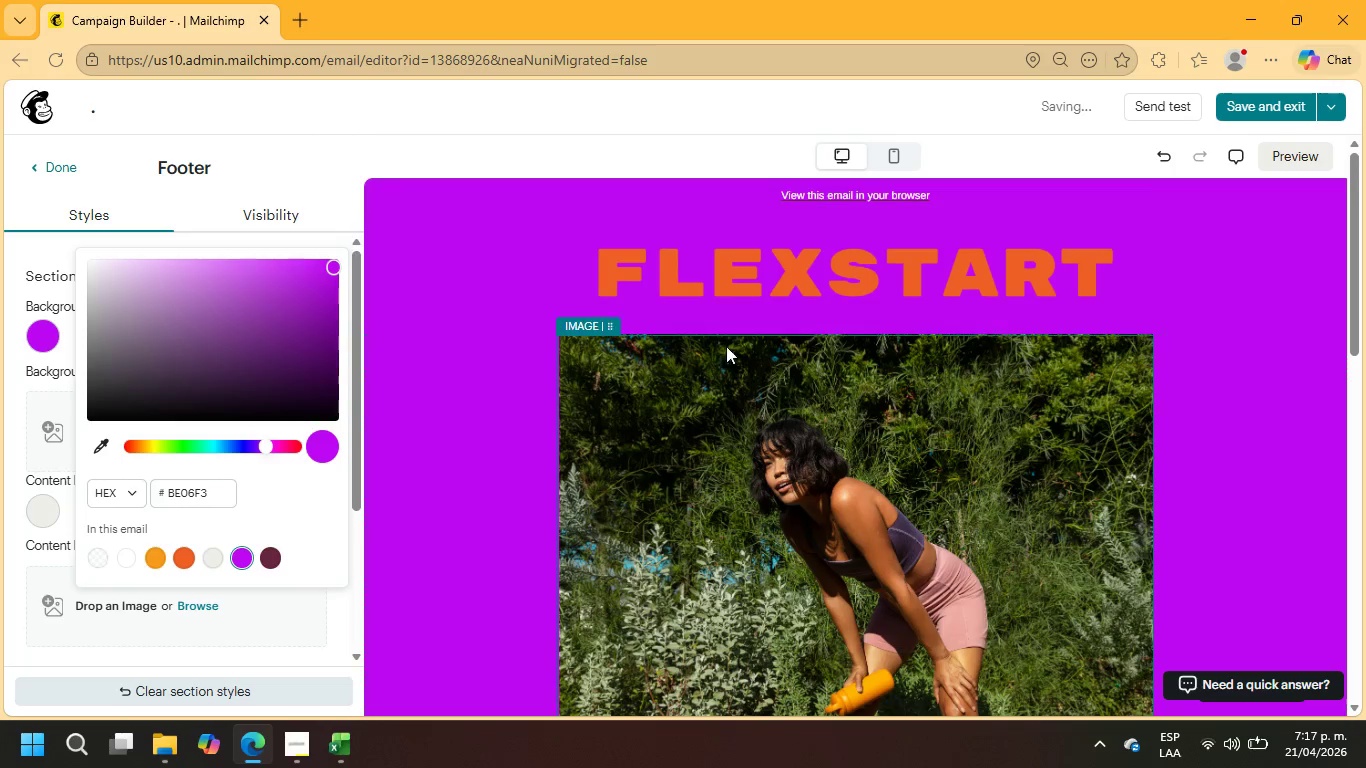 
left_click([758, 277])
 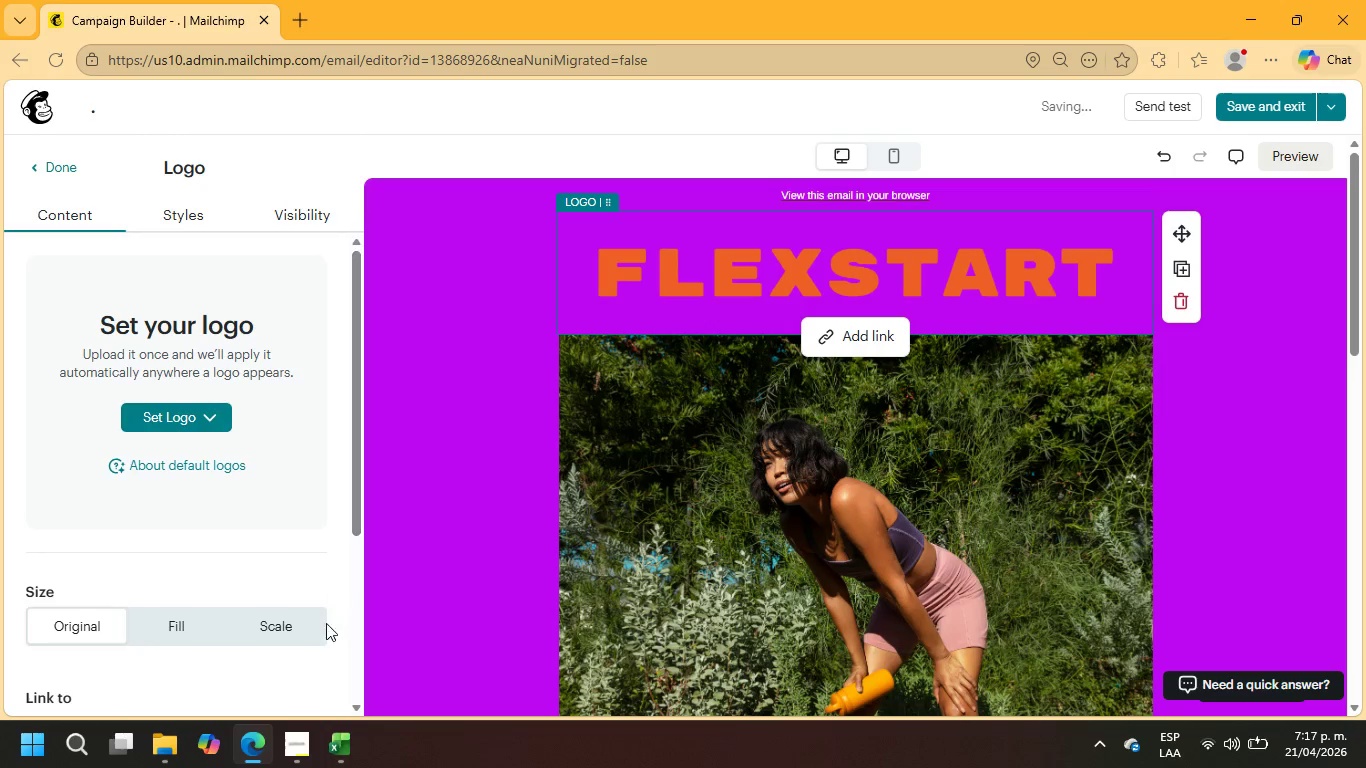 
left_click([302, 747])